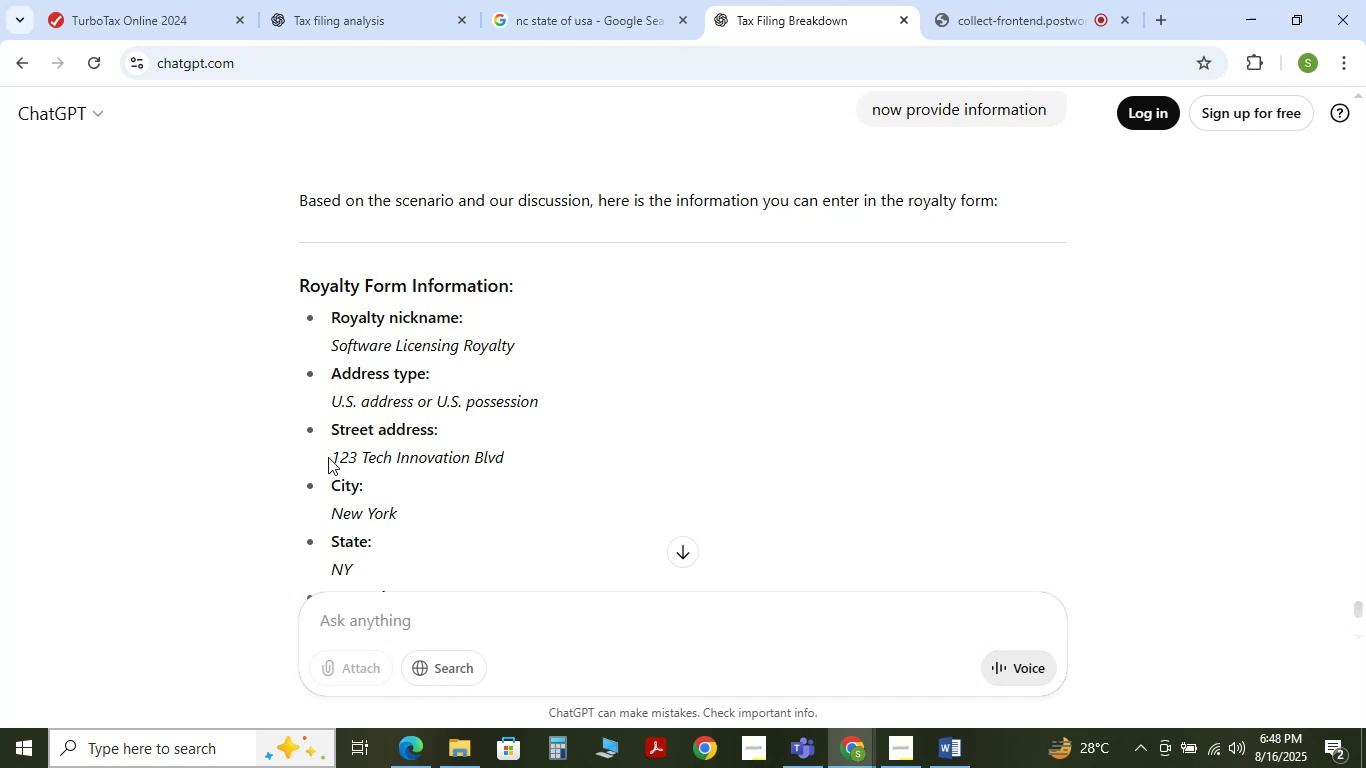 
wait(15.3)
 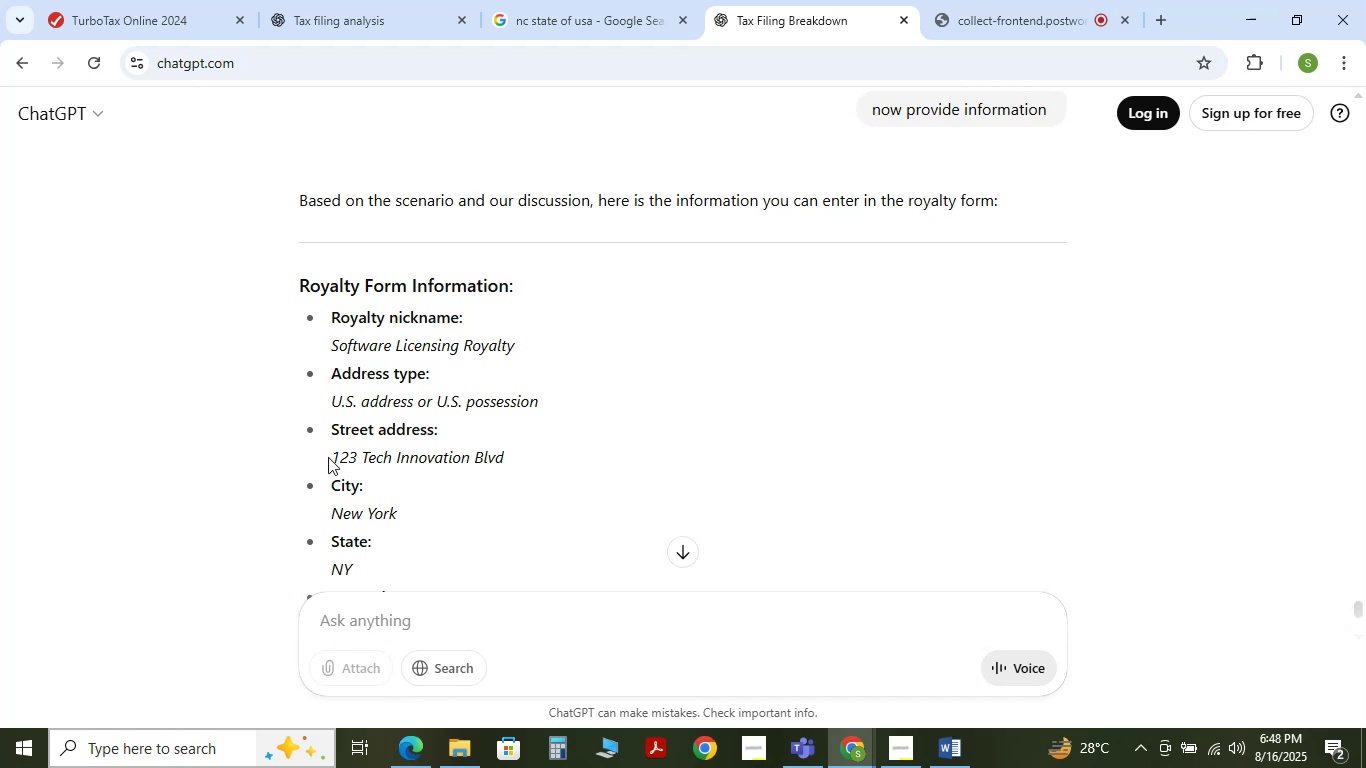 
left_click_drag(start_coordinate=[333, 455], to_coordinate=[524, 459])
 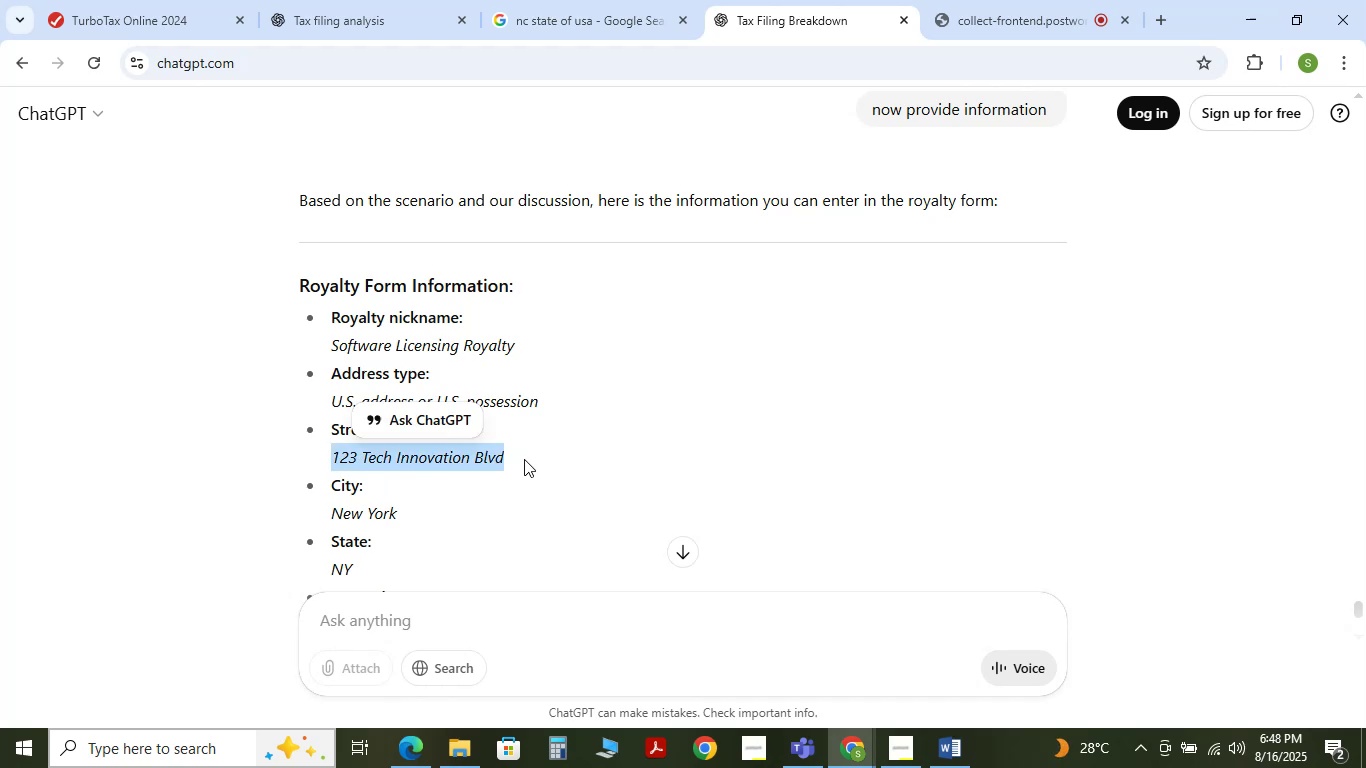 
key(Control+C)
 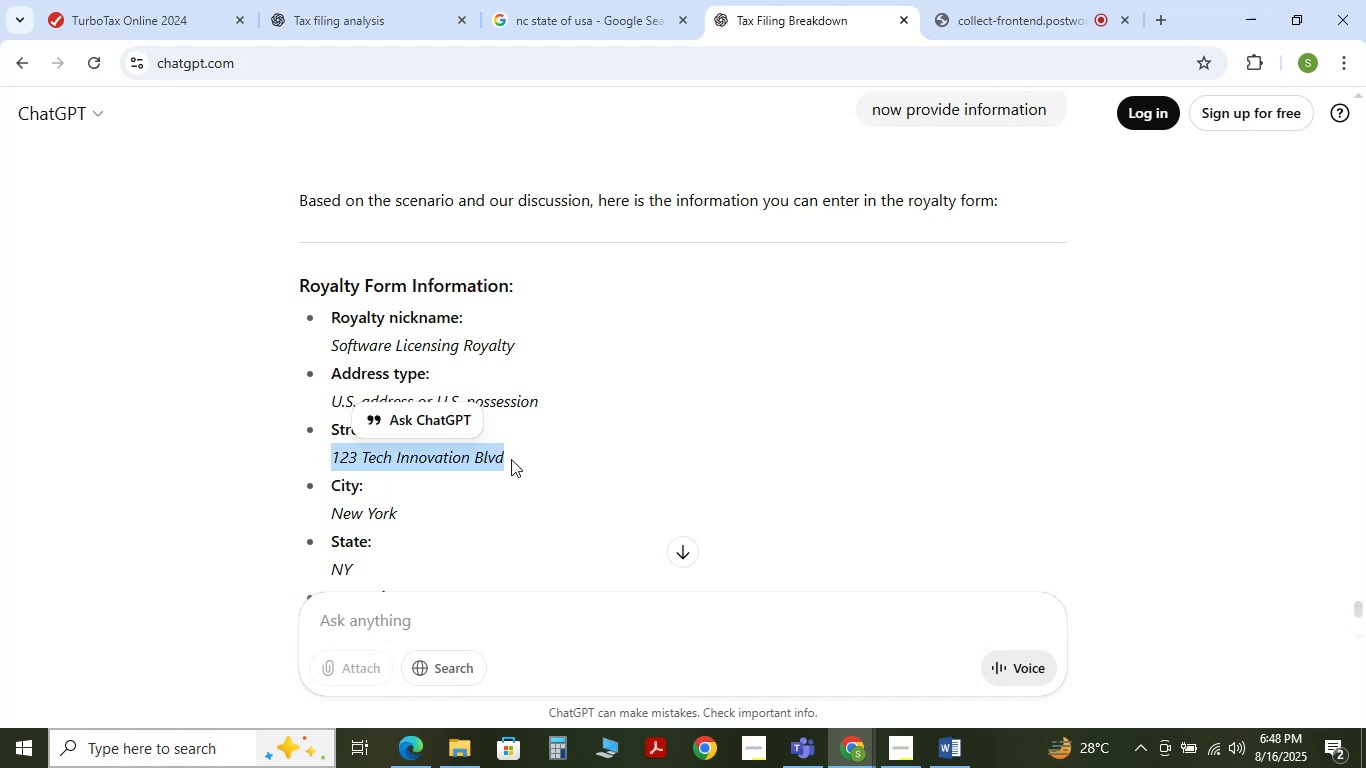 
key(Control+C)
 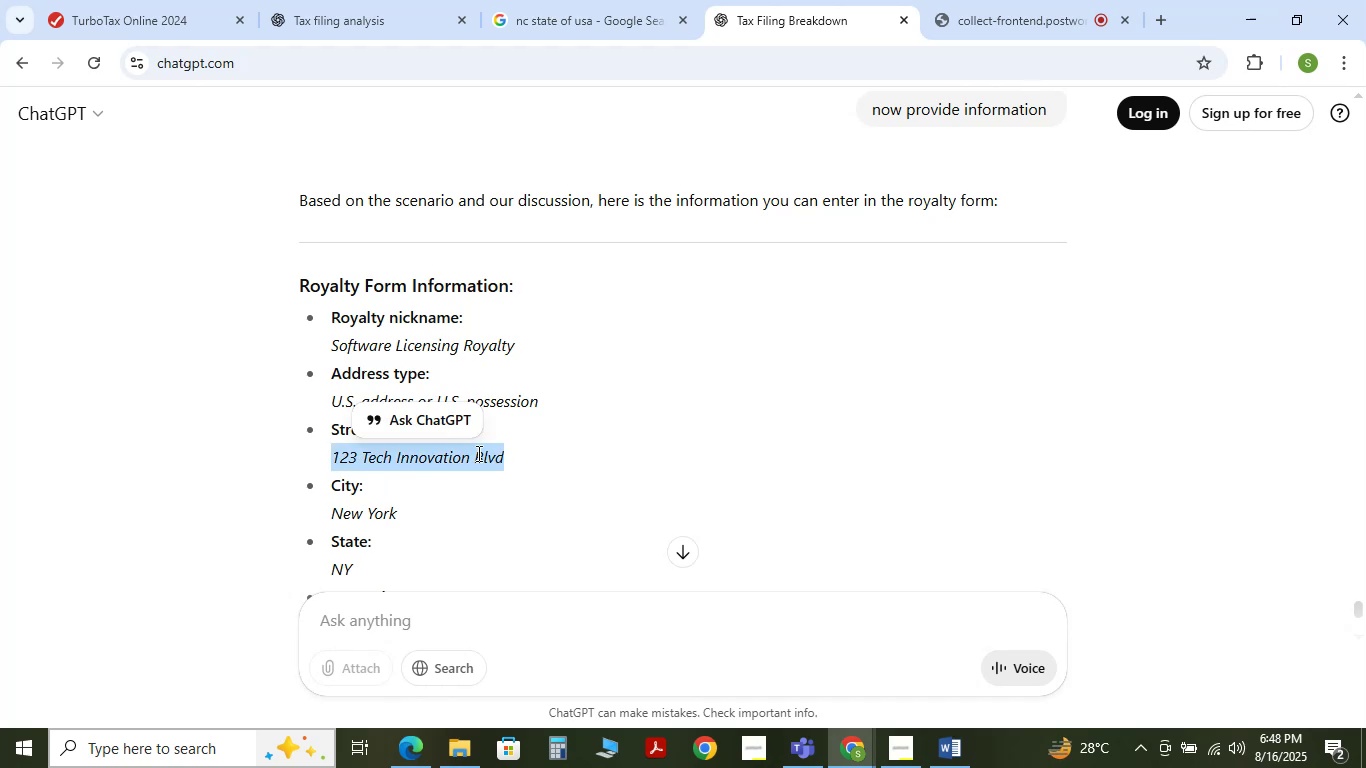 
key(Control+C)
 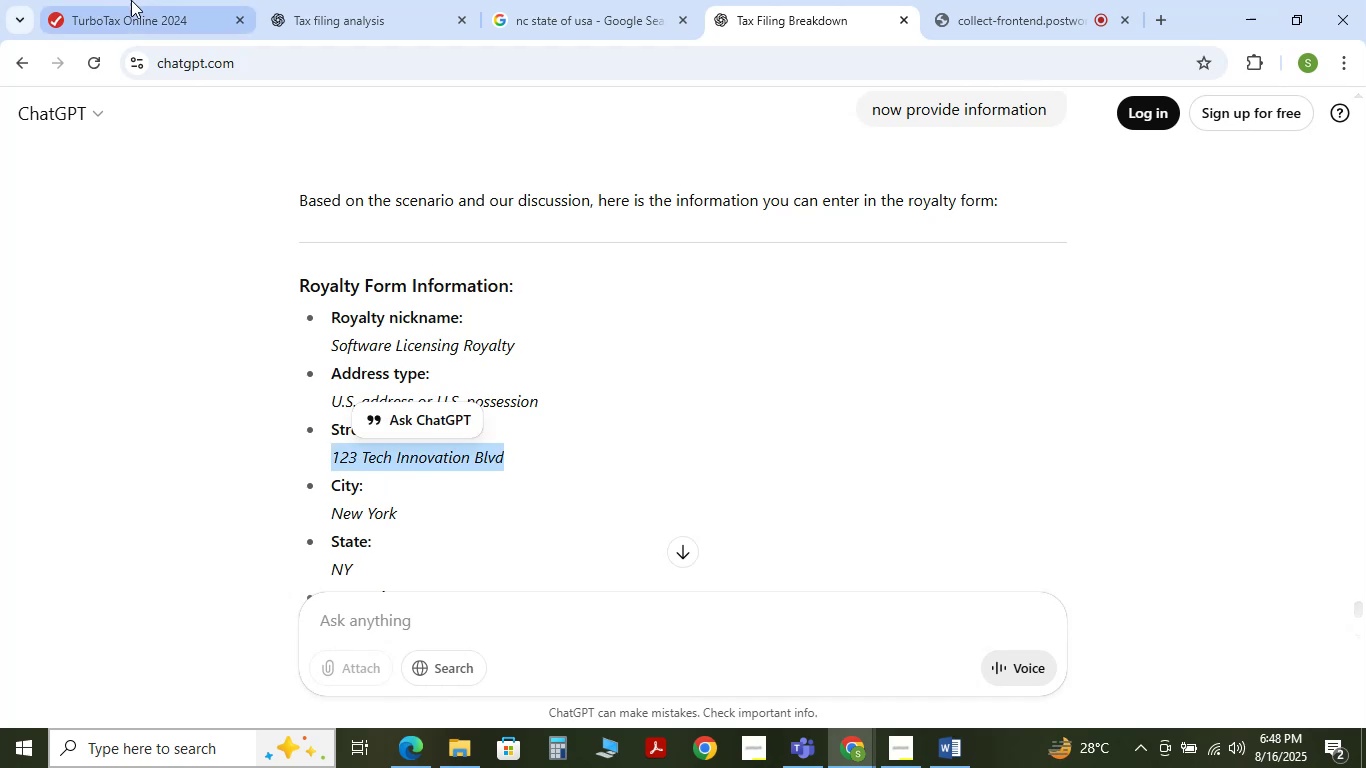 
left_click([131, 0])
 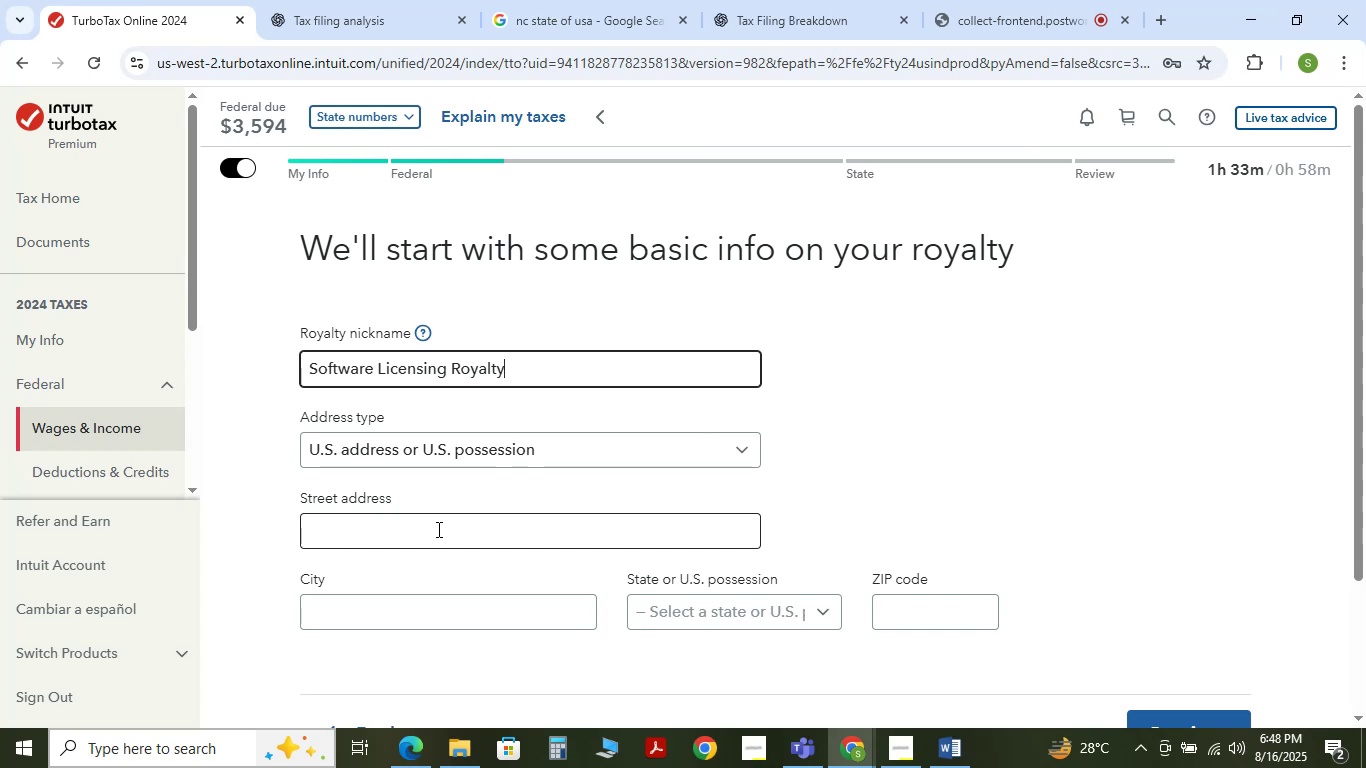 
left_click([437, 529])
 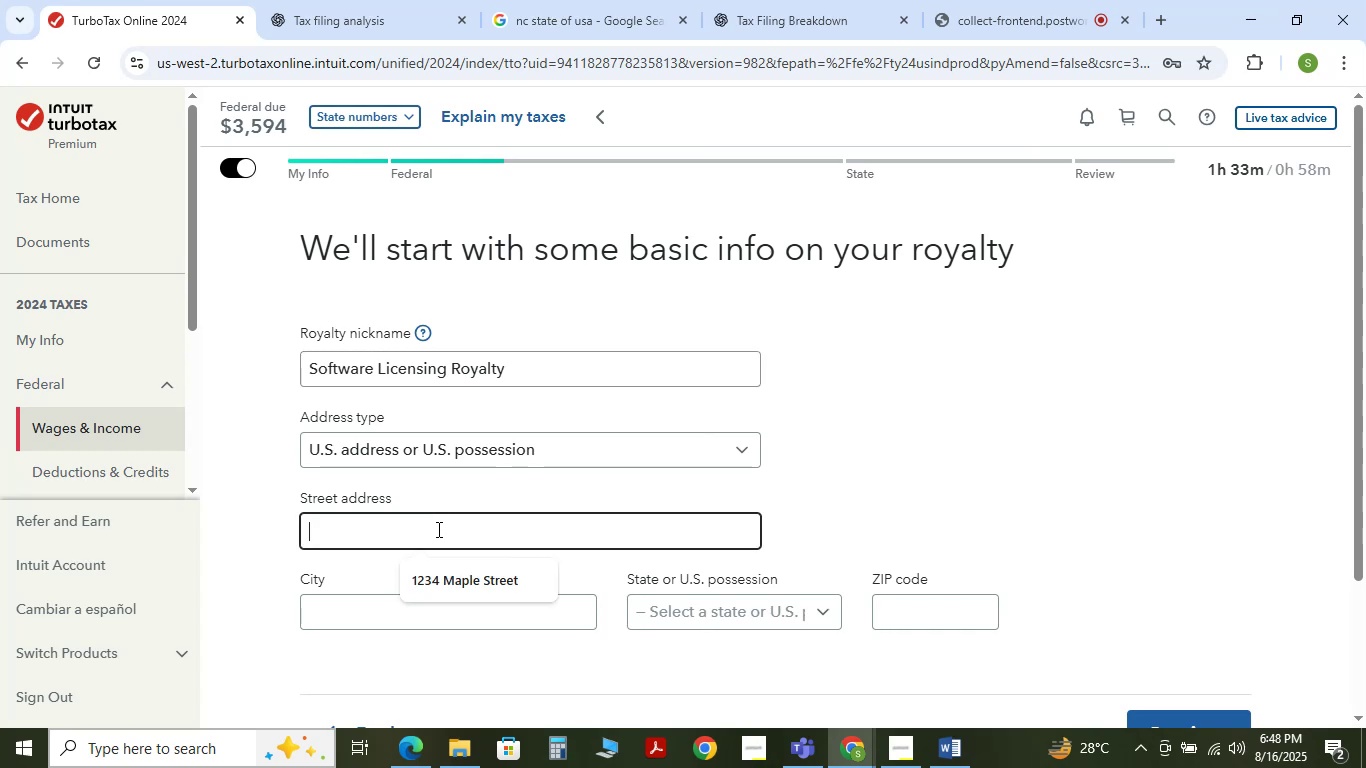 
key(Control+V)
 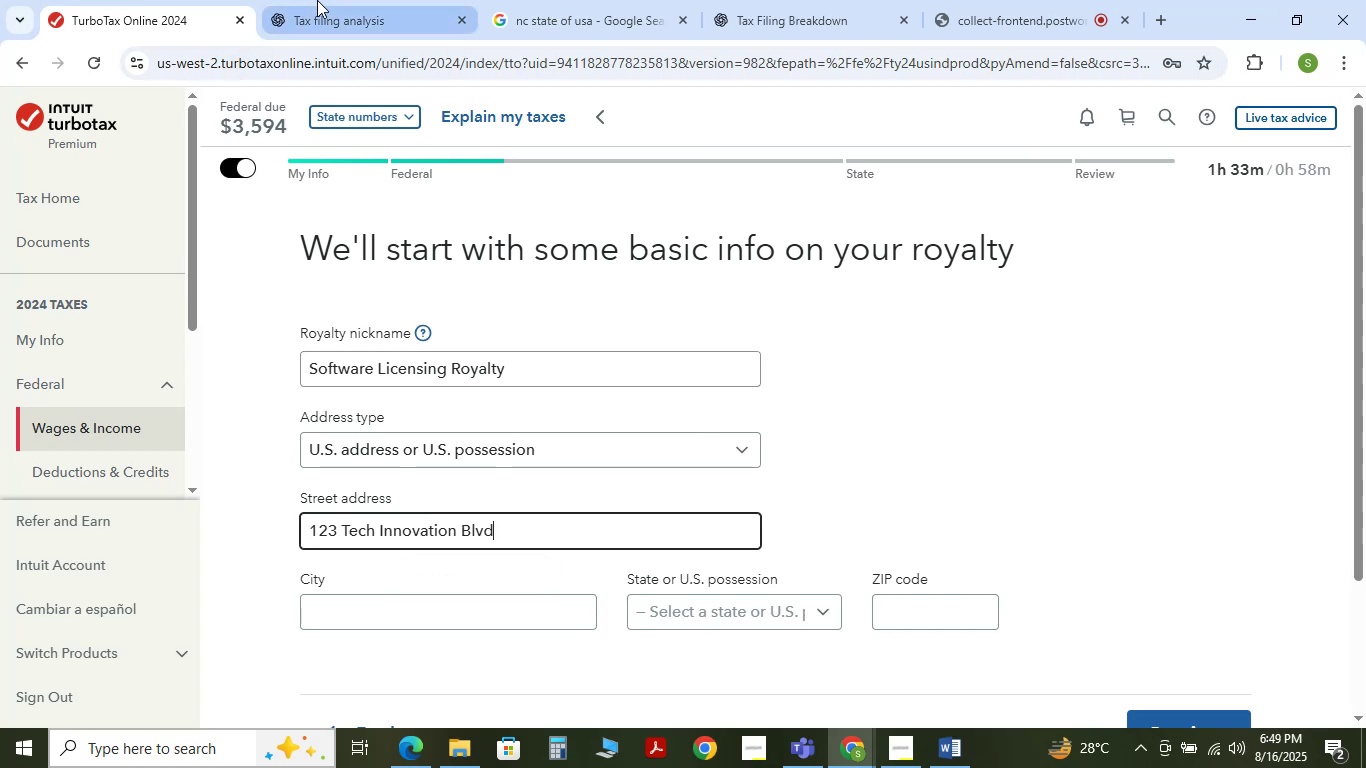 
left_click([317, 0])
 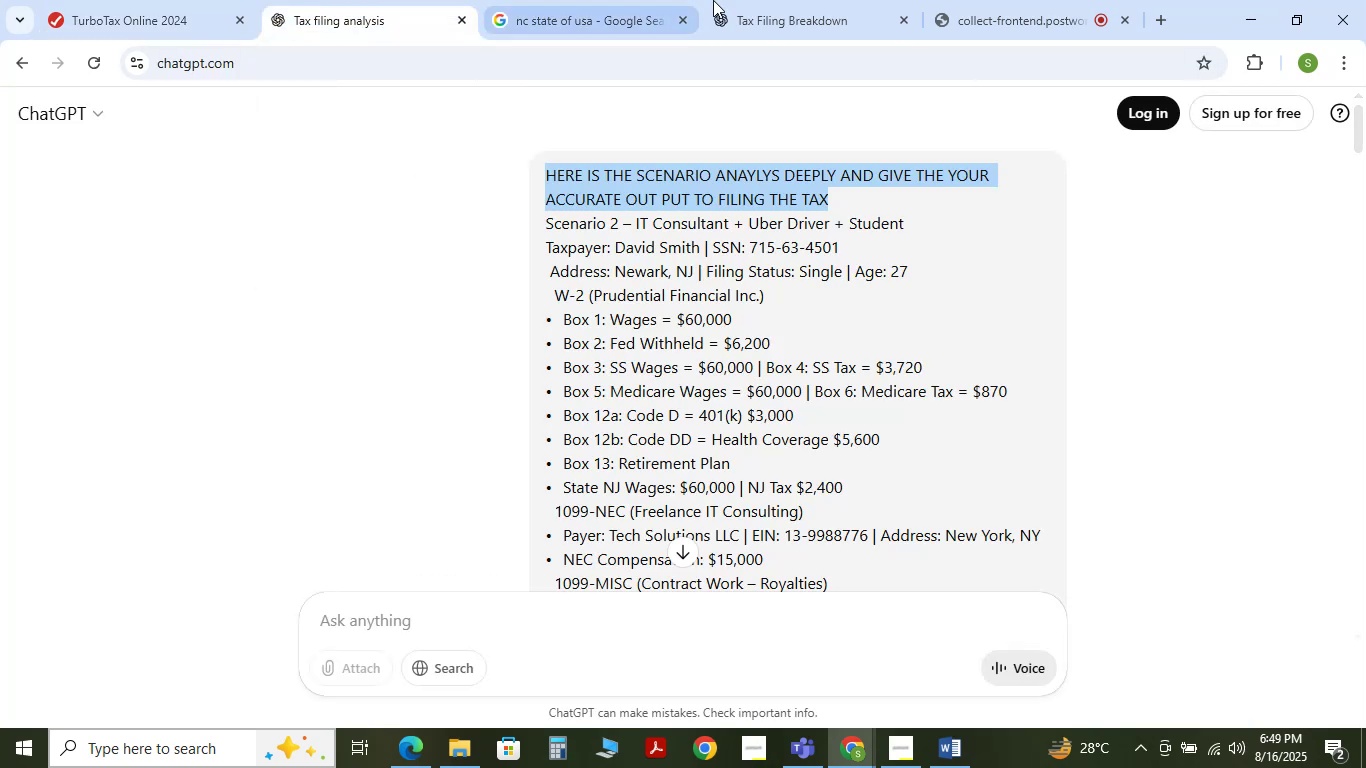 
left_click([782, 0])
 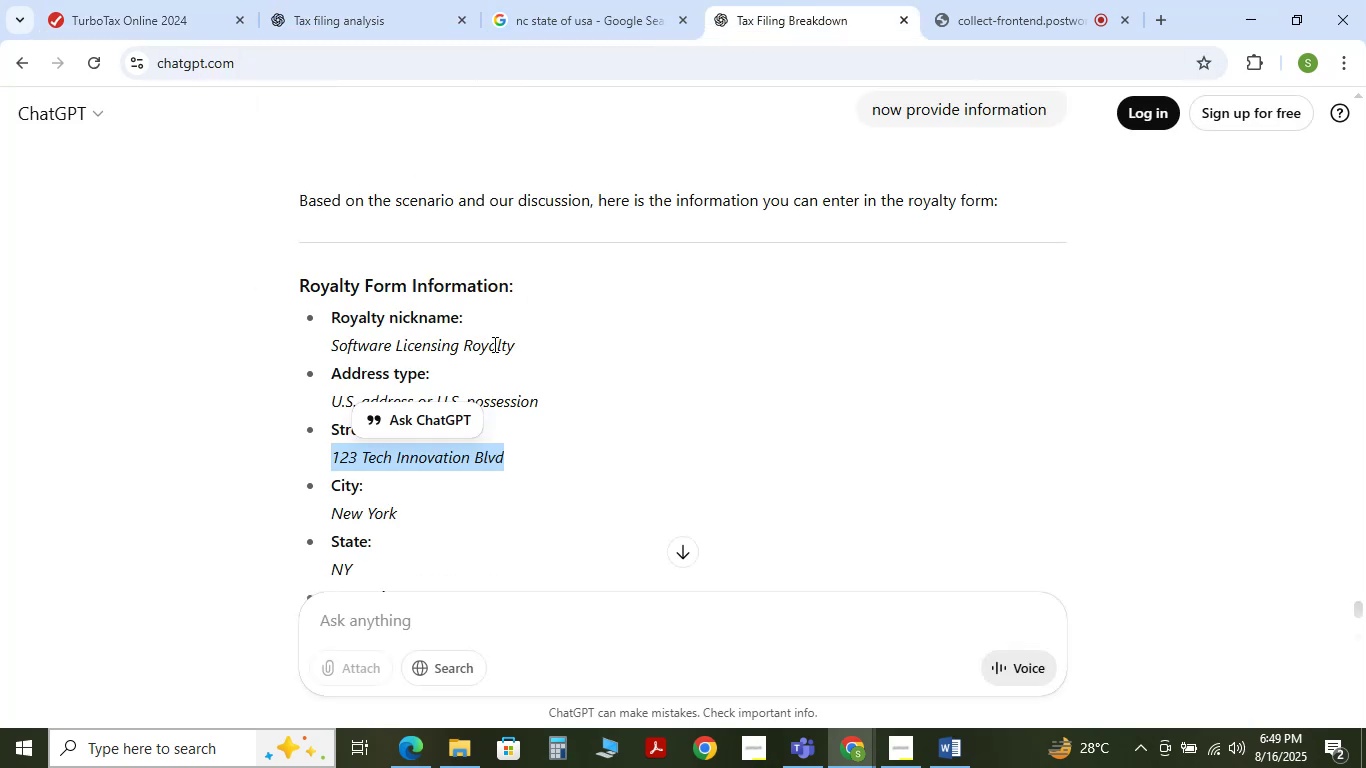 
scroll: coordinate [481, 363], scroll_direction: down, amount: 1.0
 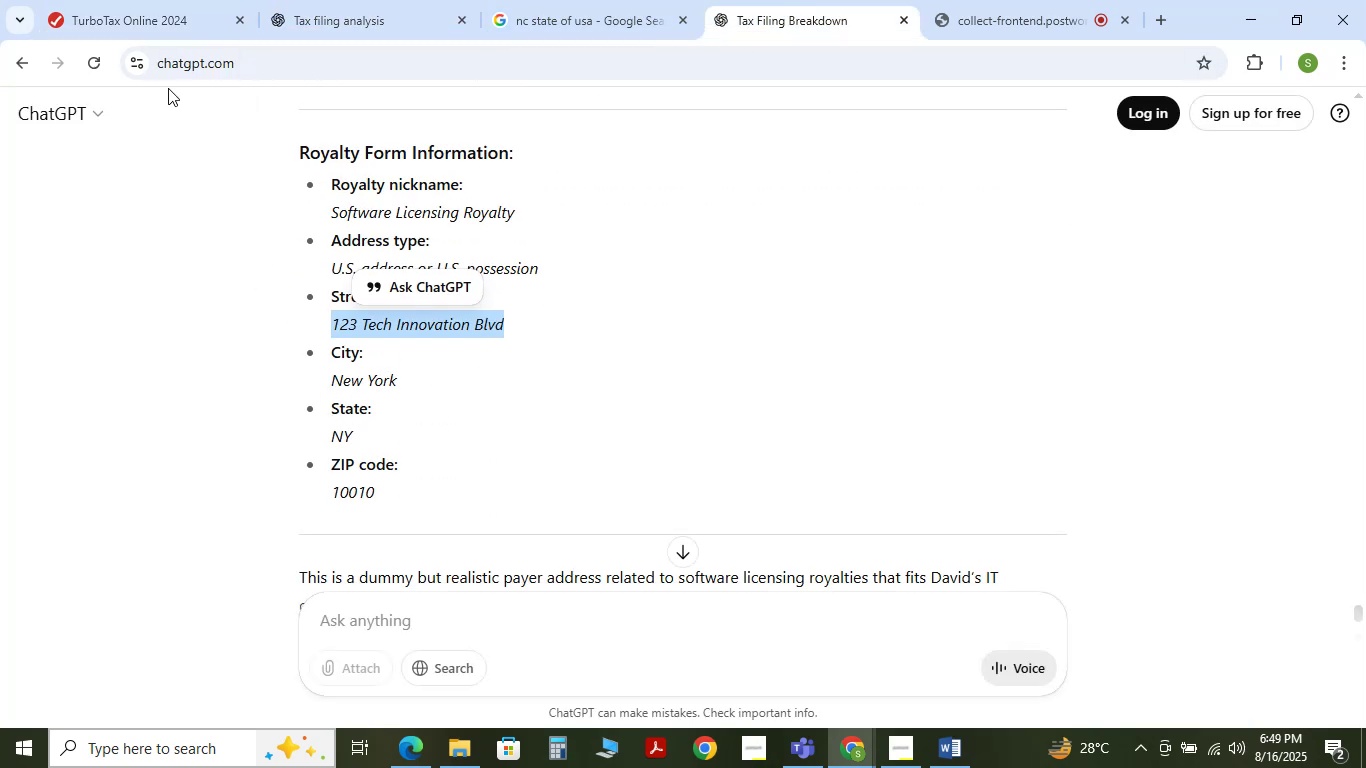 
wait(5.73)
 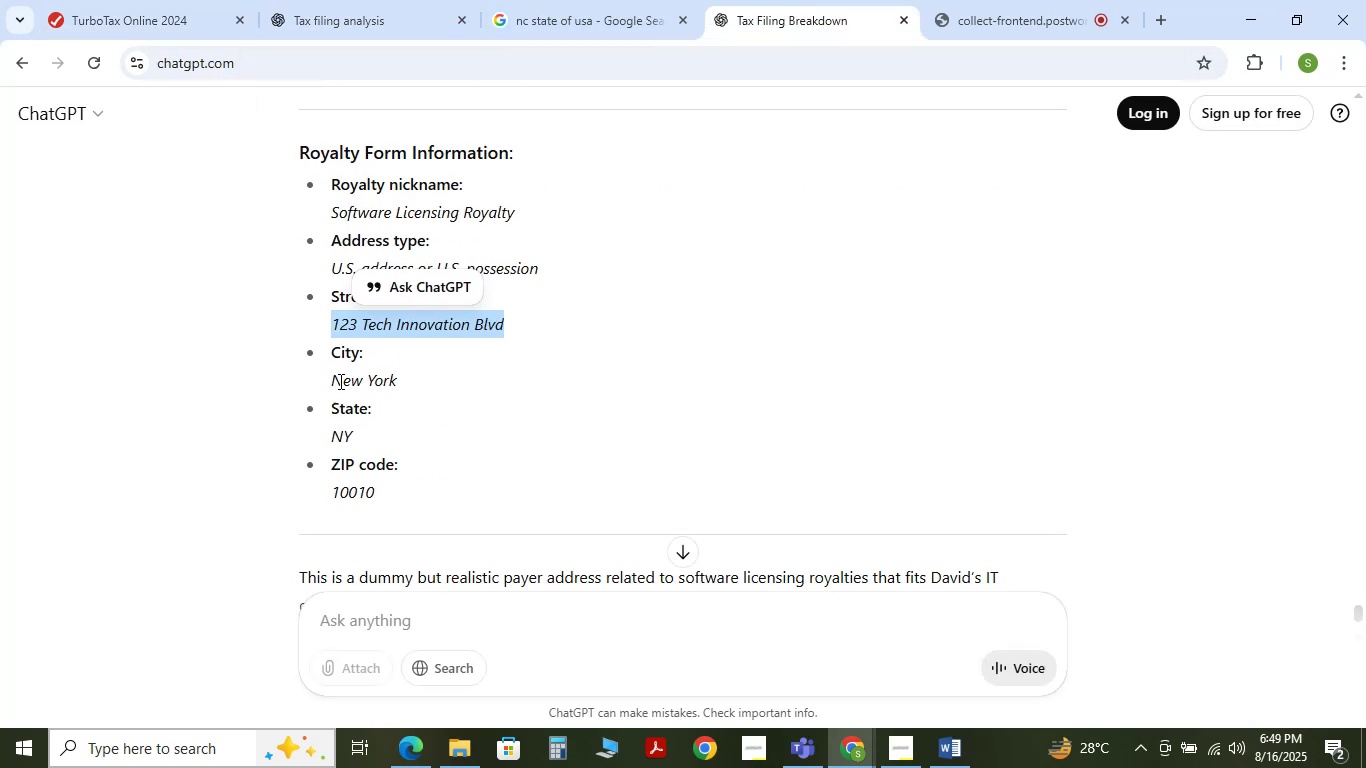 
left_click([133, 19])
 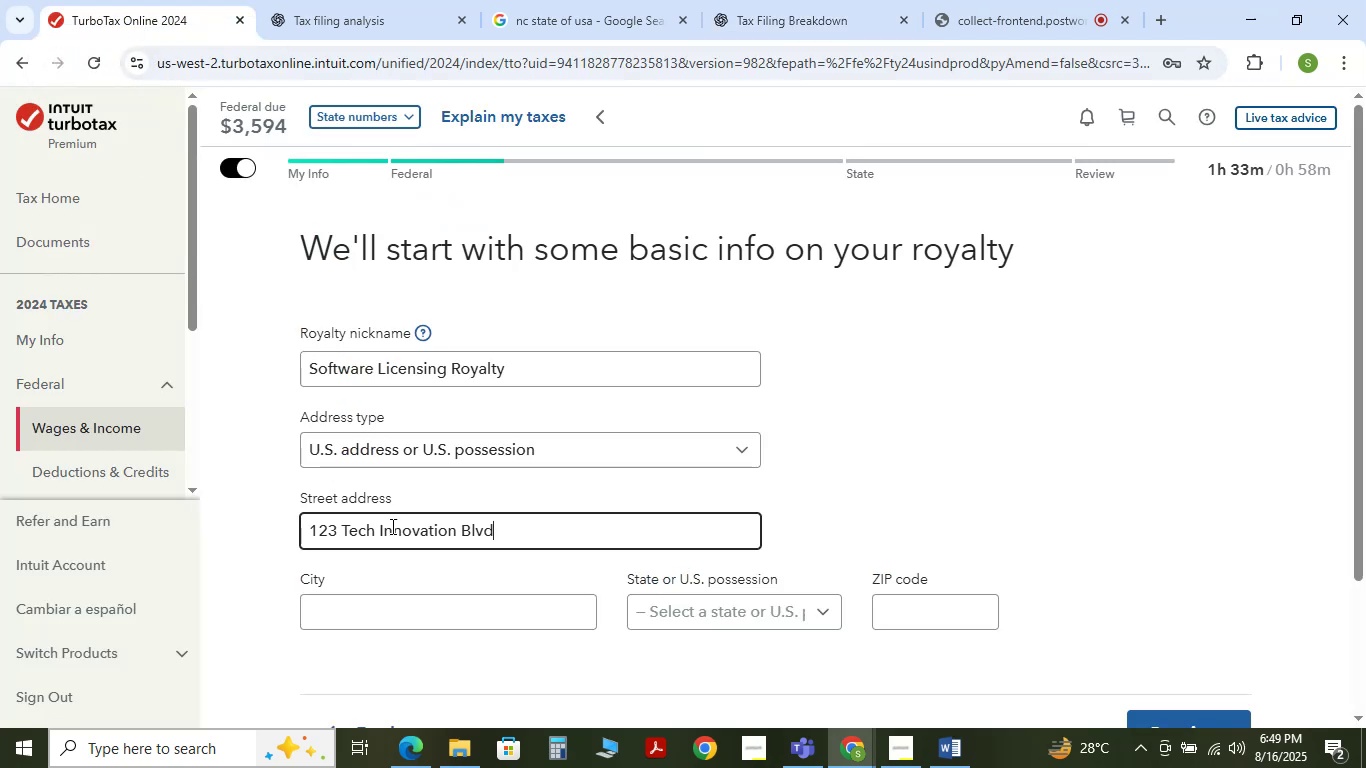 
left_click([416, 622])
 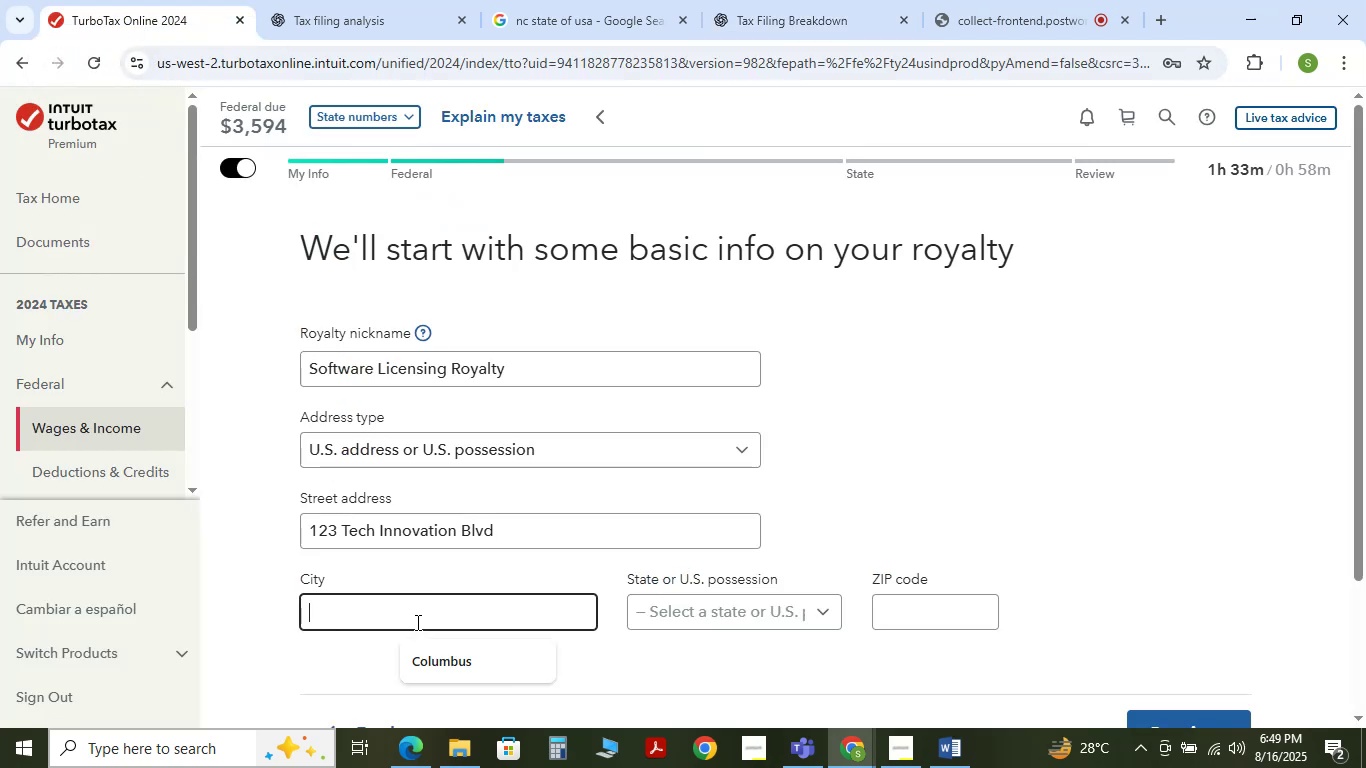 
key(Numpad0)
 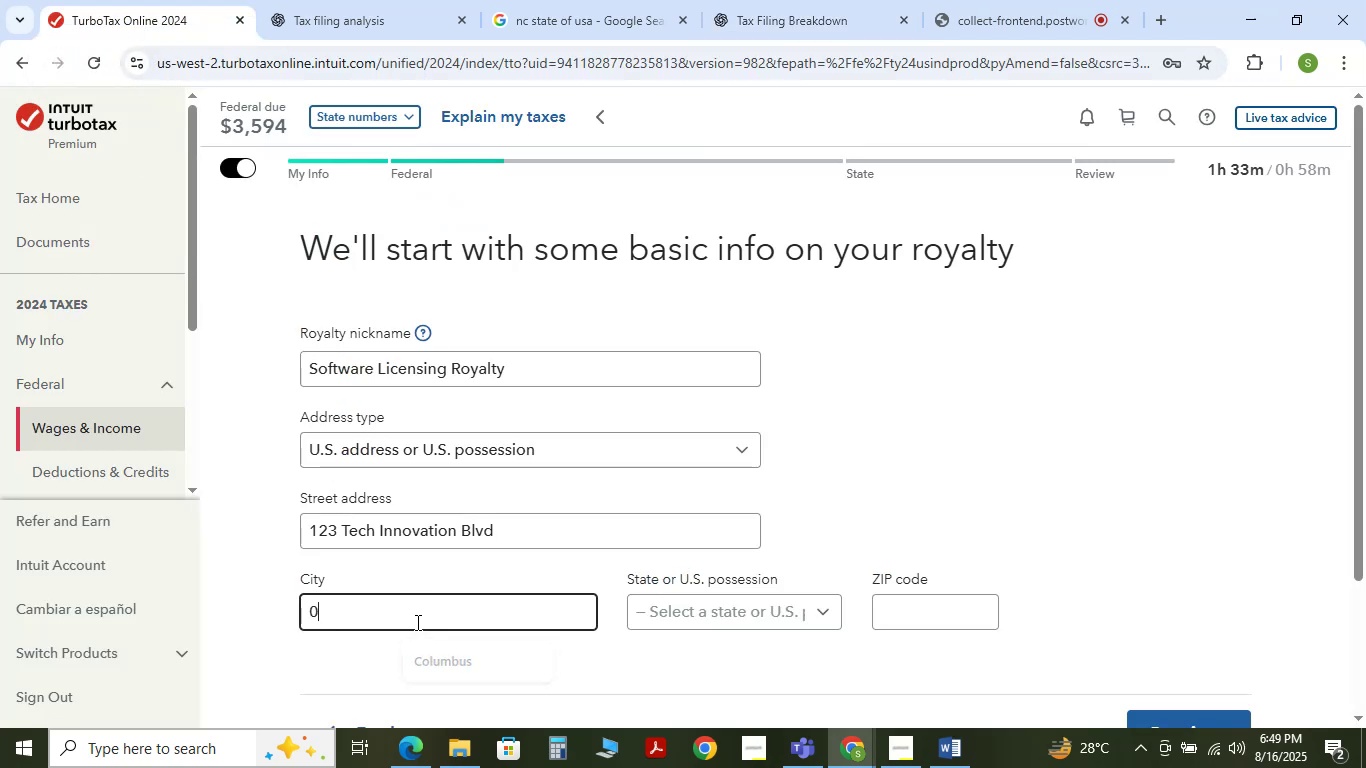 
key(Numpad7)
 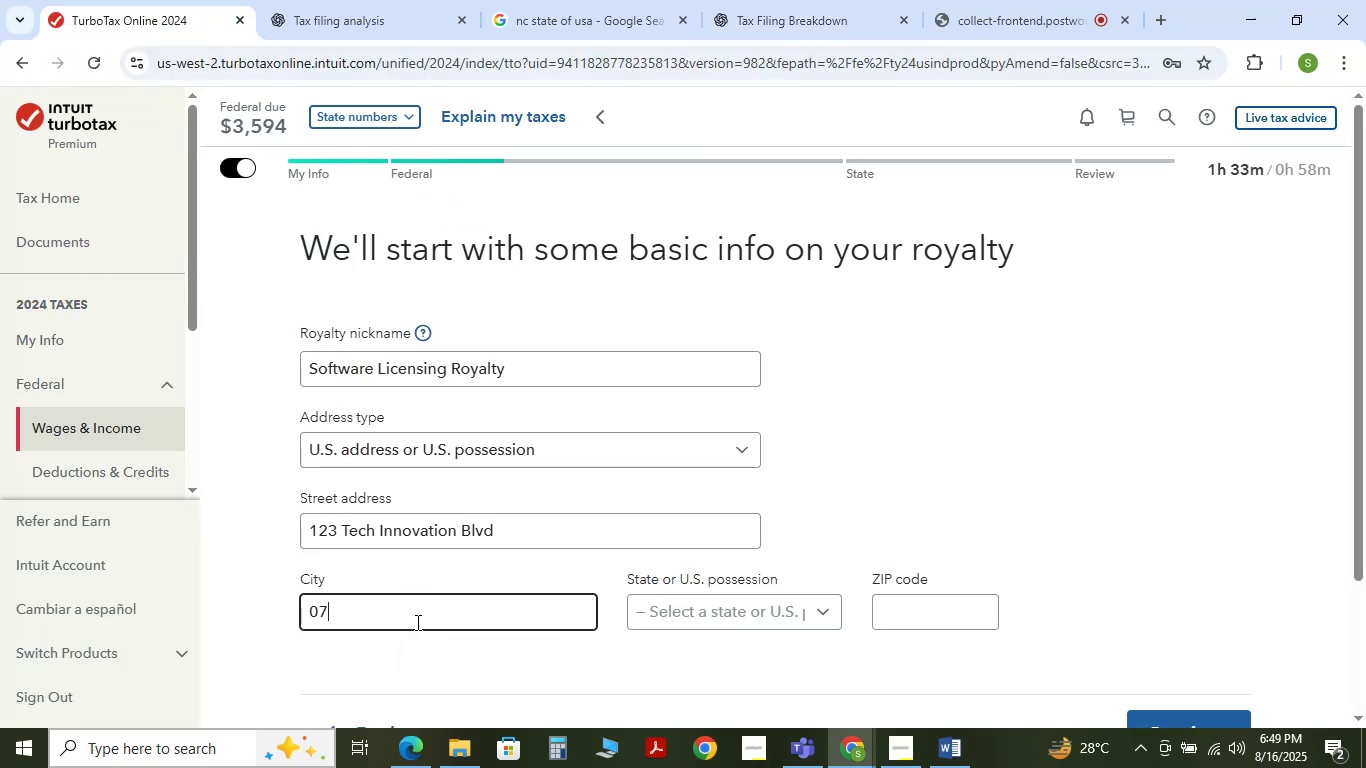 
key(Numpad1)
 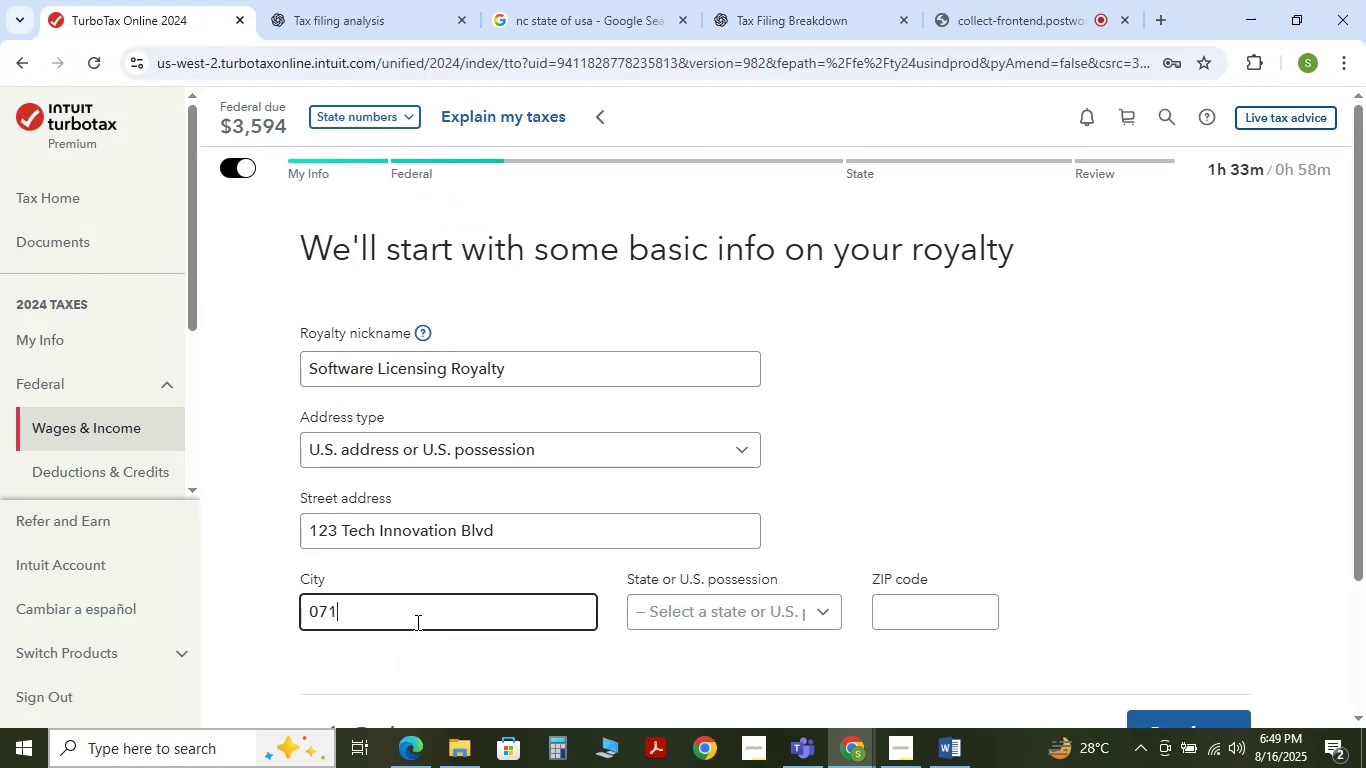 
key(Numpad0)
 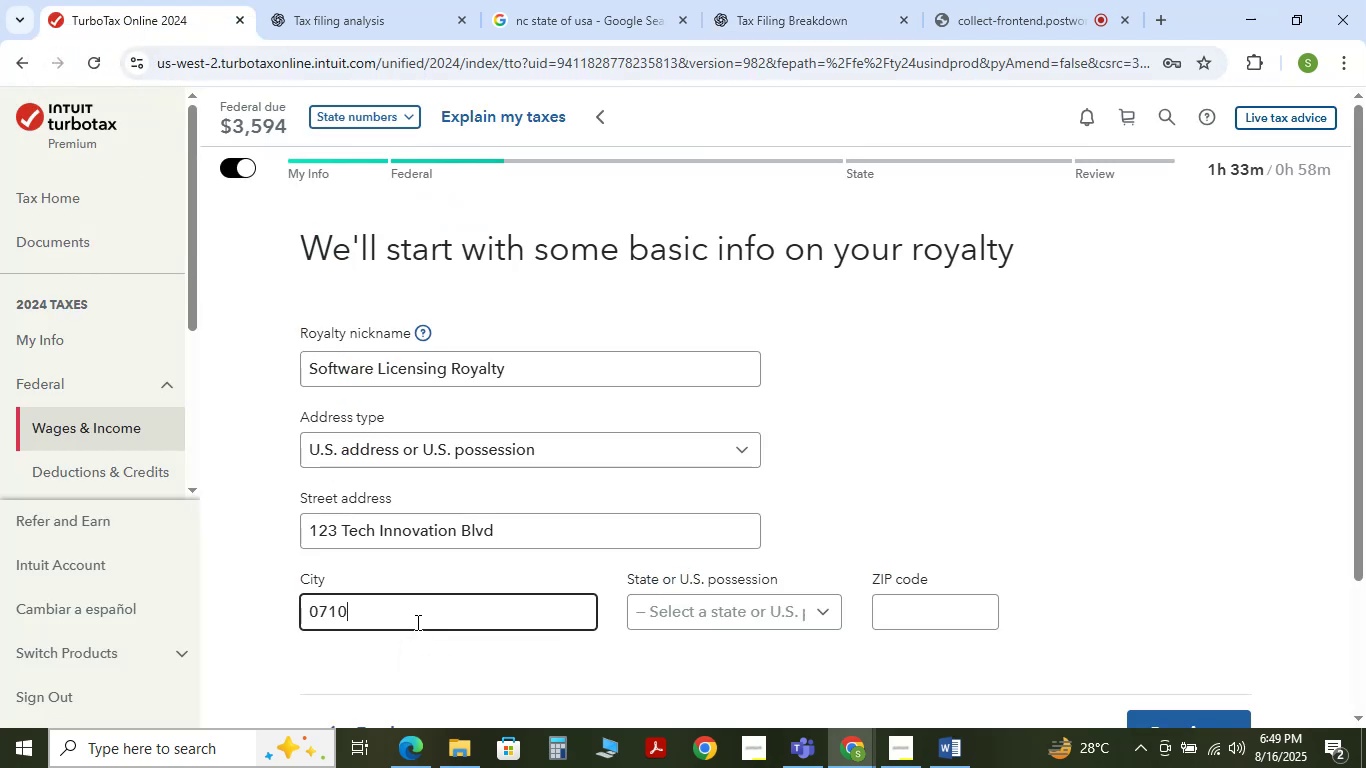 
key(Numpad2)
 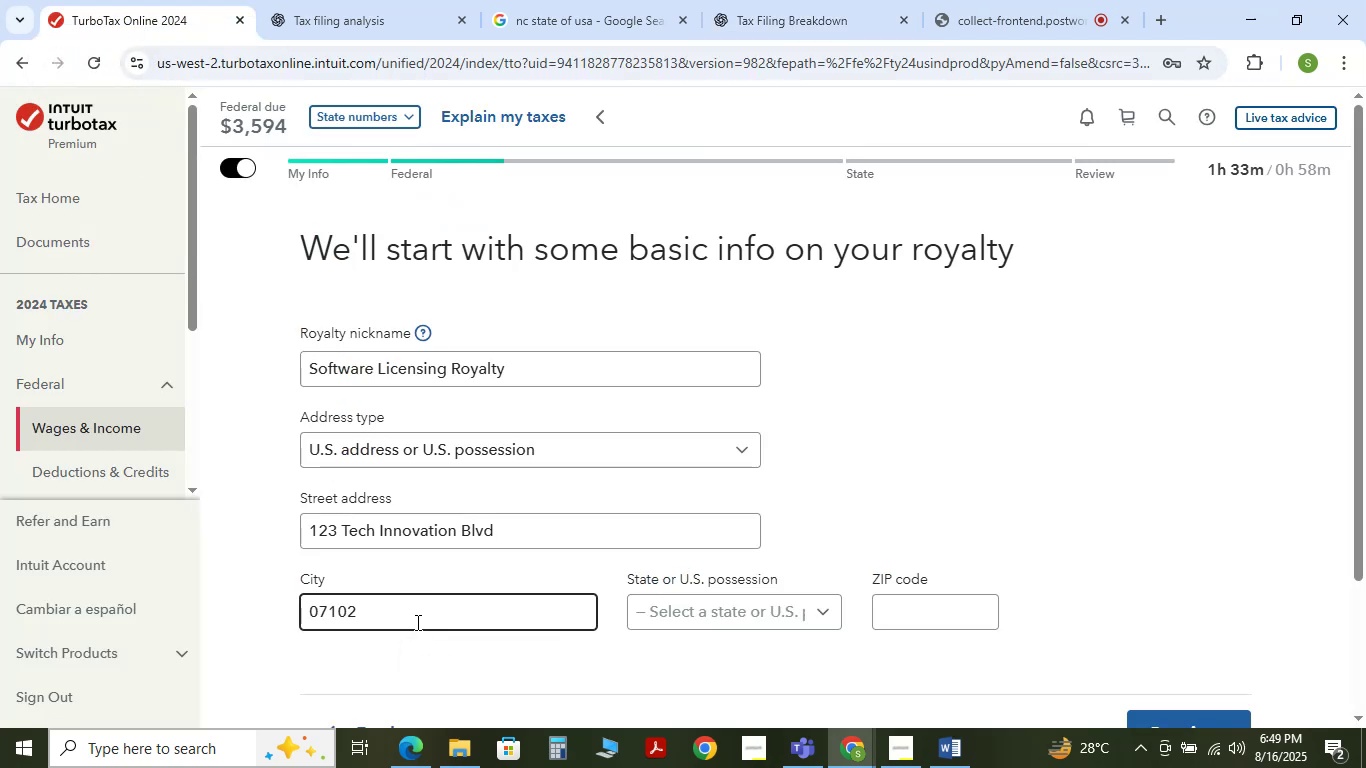 
left_click_drag(start_coordinate=[416, 622], to_coordinate=[309, 616])
 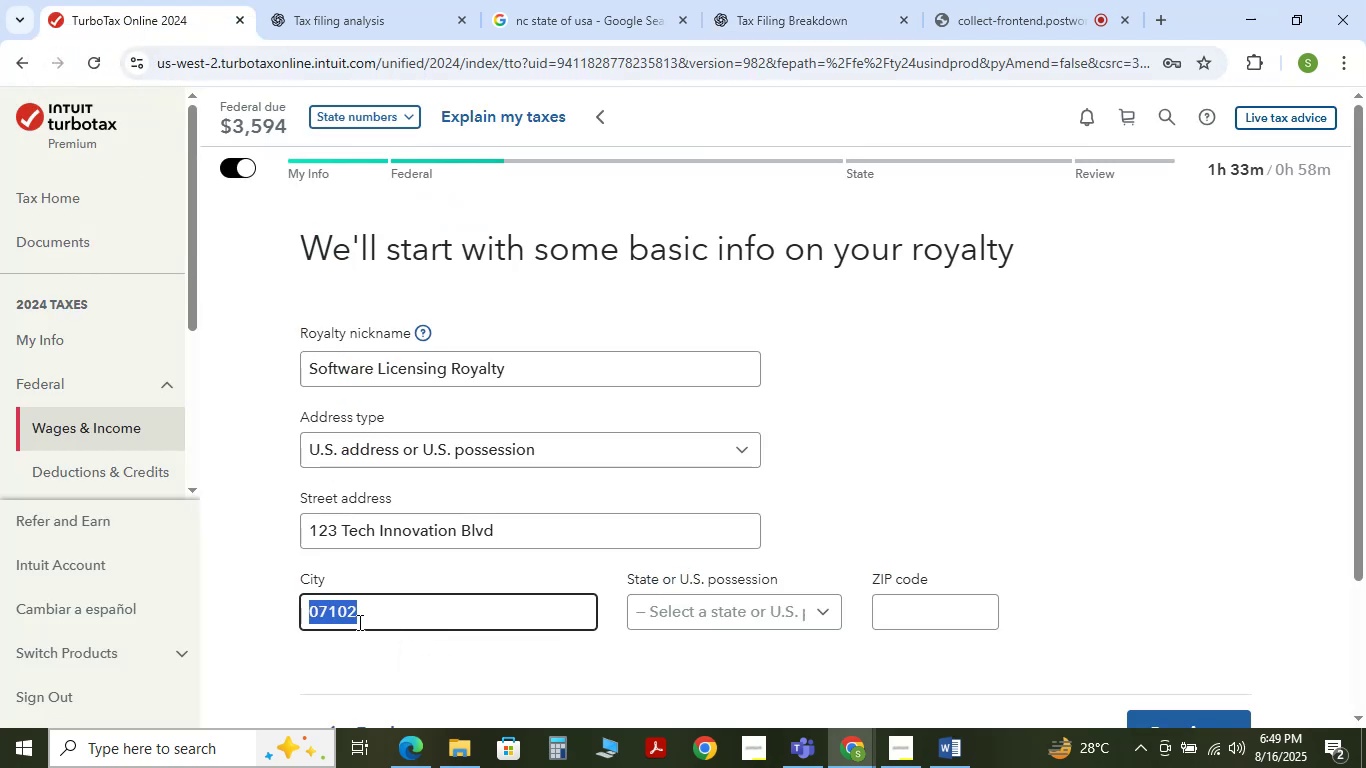 
key(Control+X)
 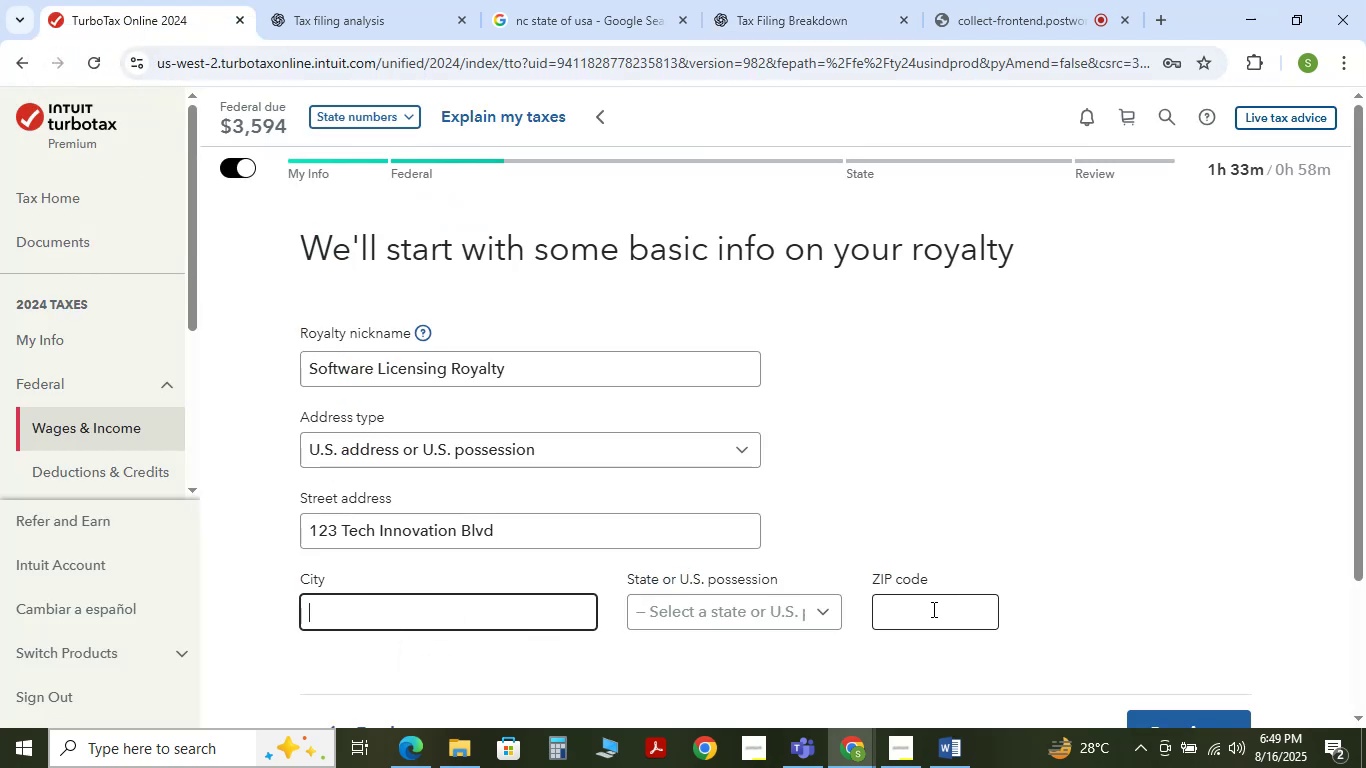 
left_click([932, 607])
 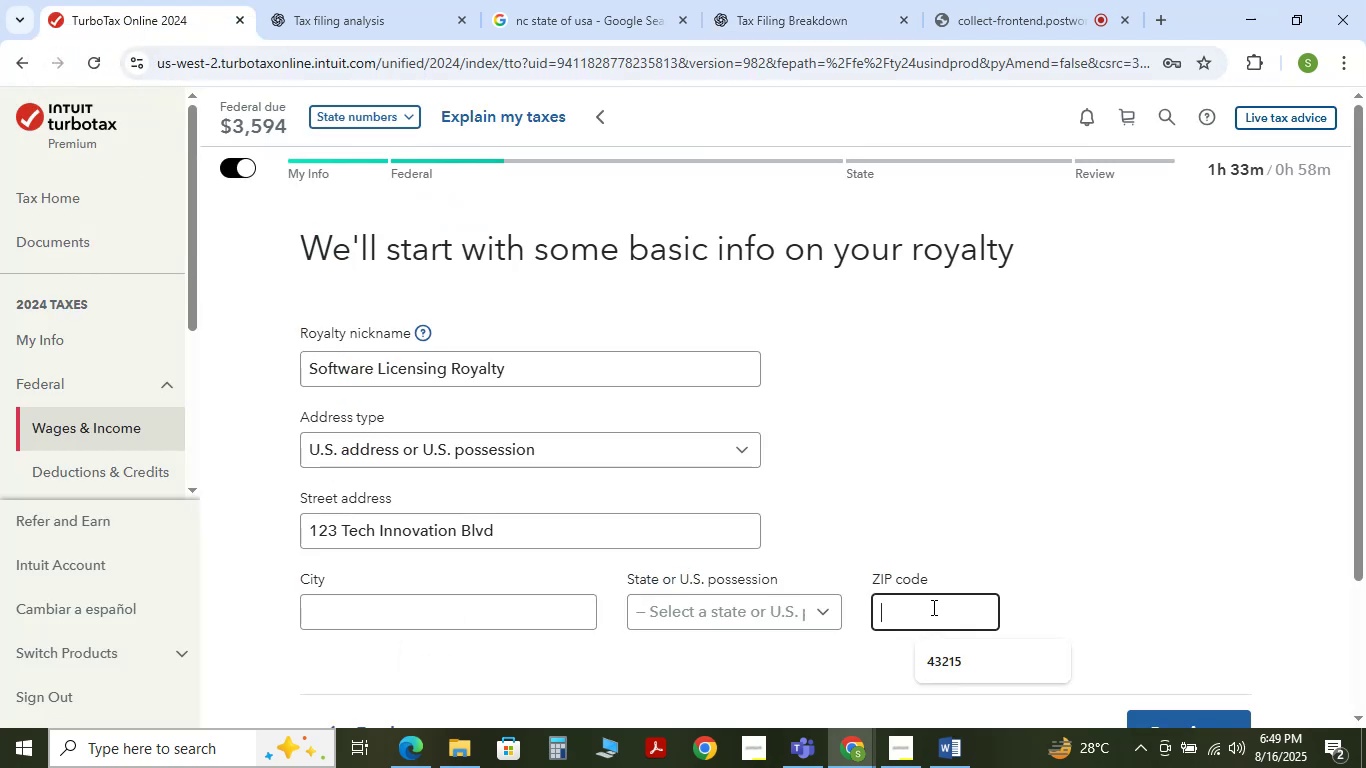 
key(Control+V)
 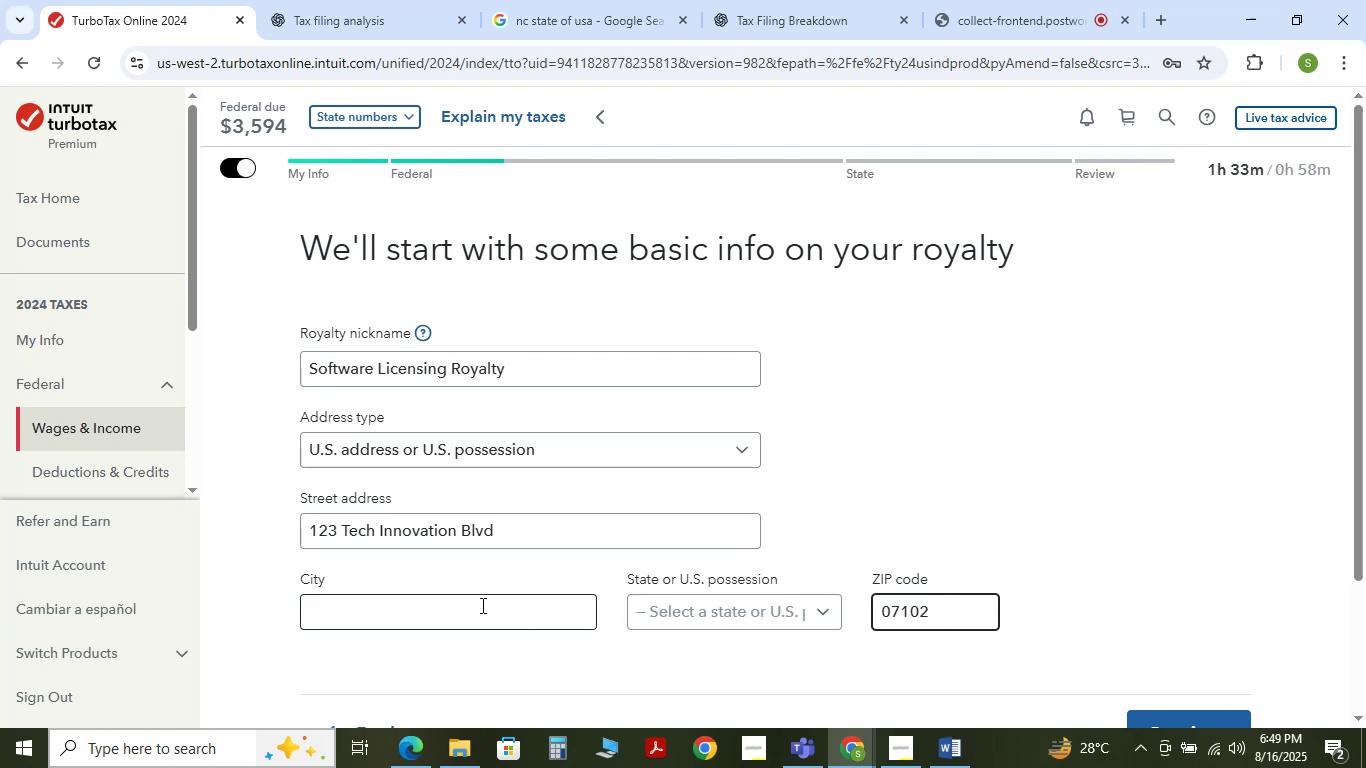 
left_click([472, 614])
 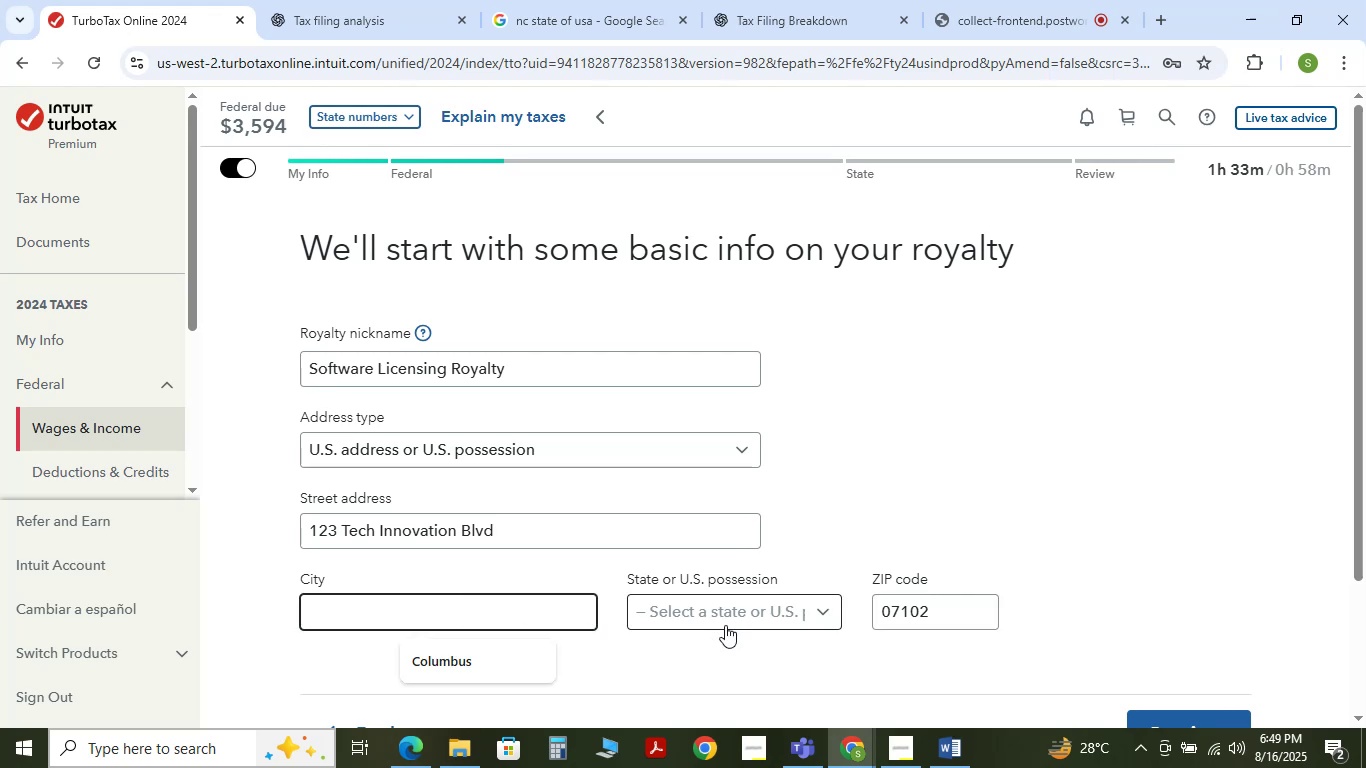 
left_click([734, 615])
 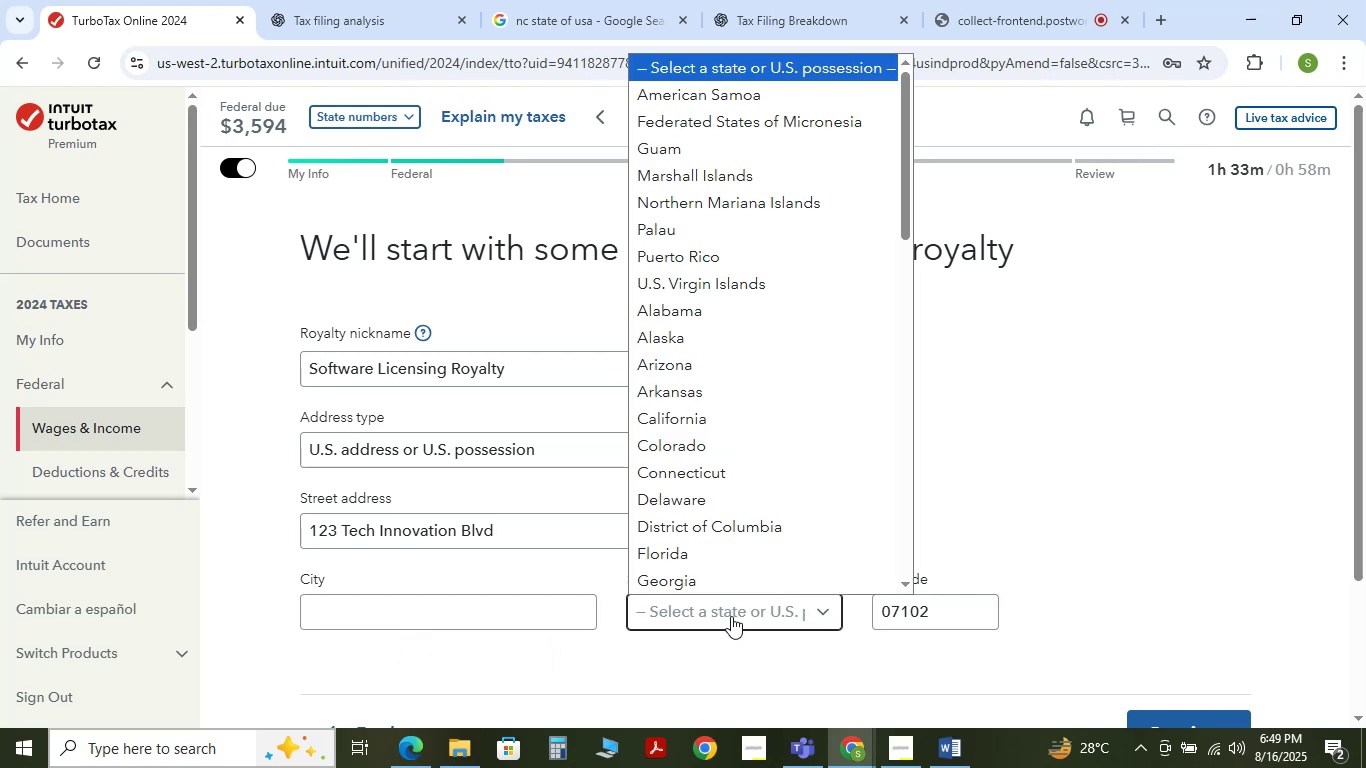 
key(N)
 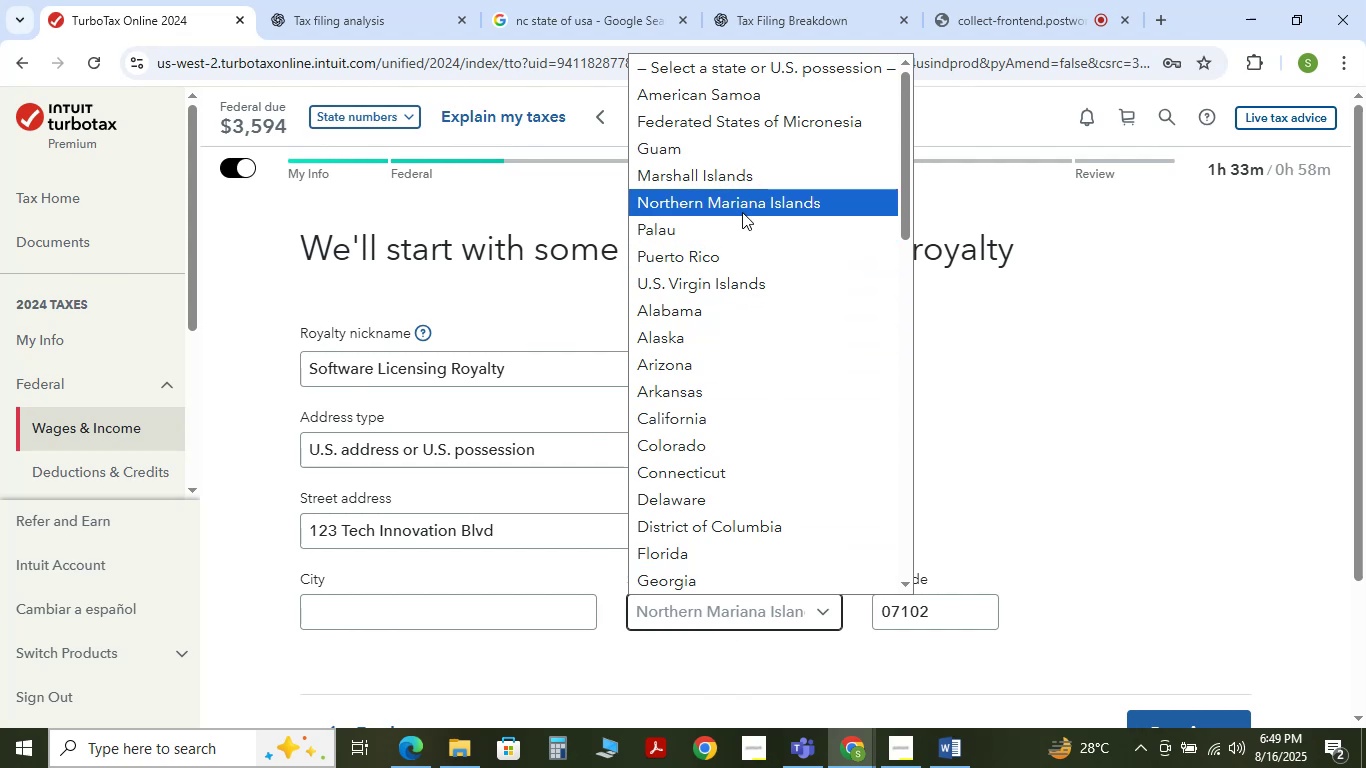 
wait(7.29)
 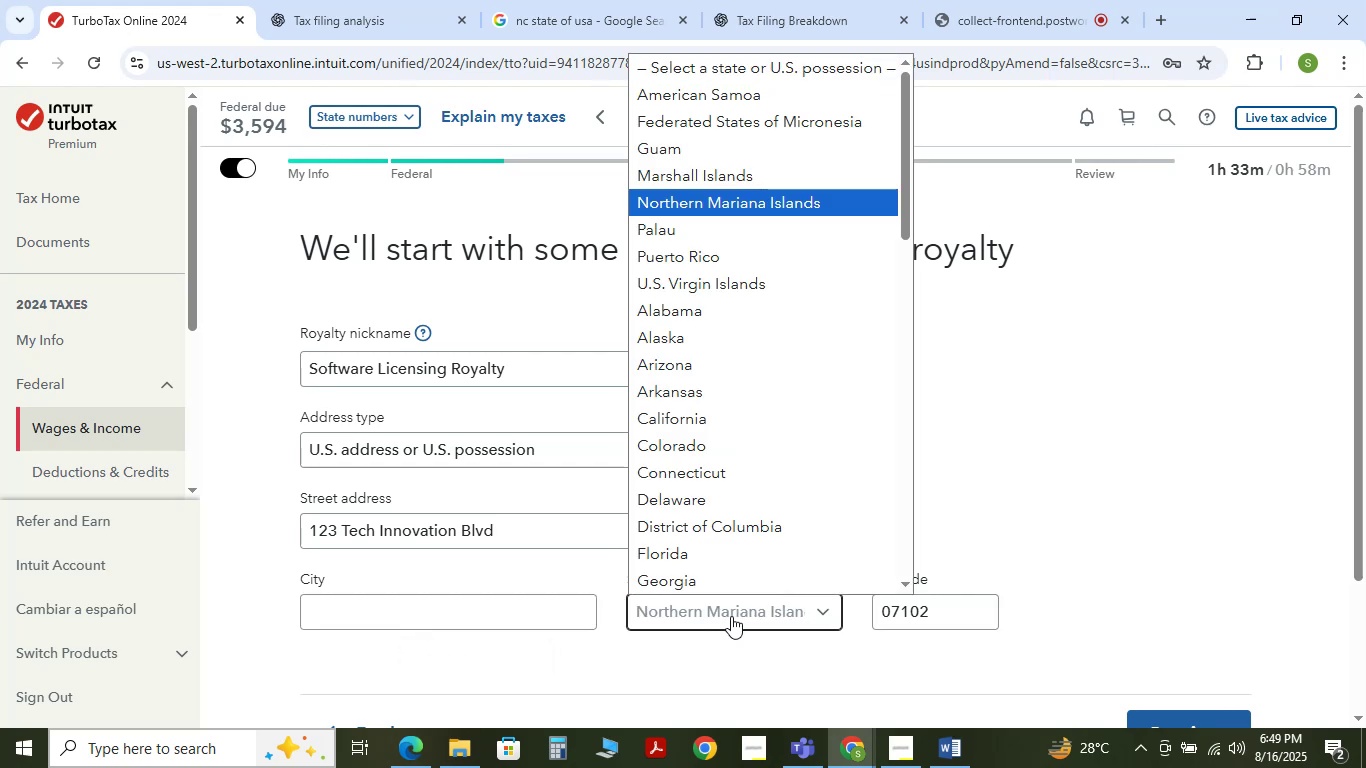 
scroll: coordinate [746, 316], scroll_direction: down, amount: 2.0
 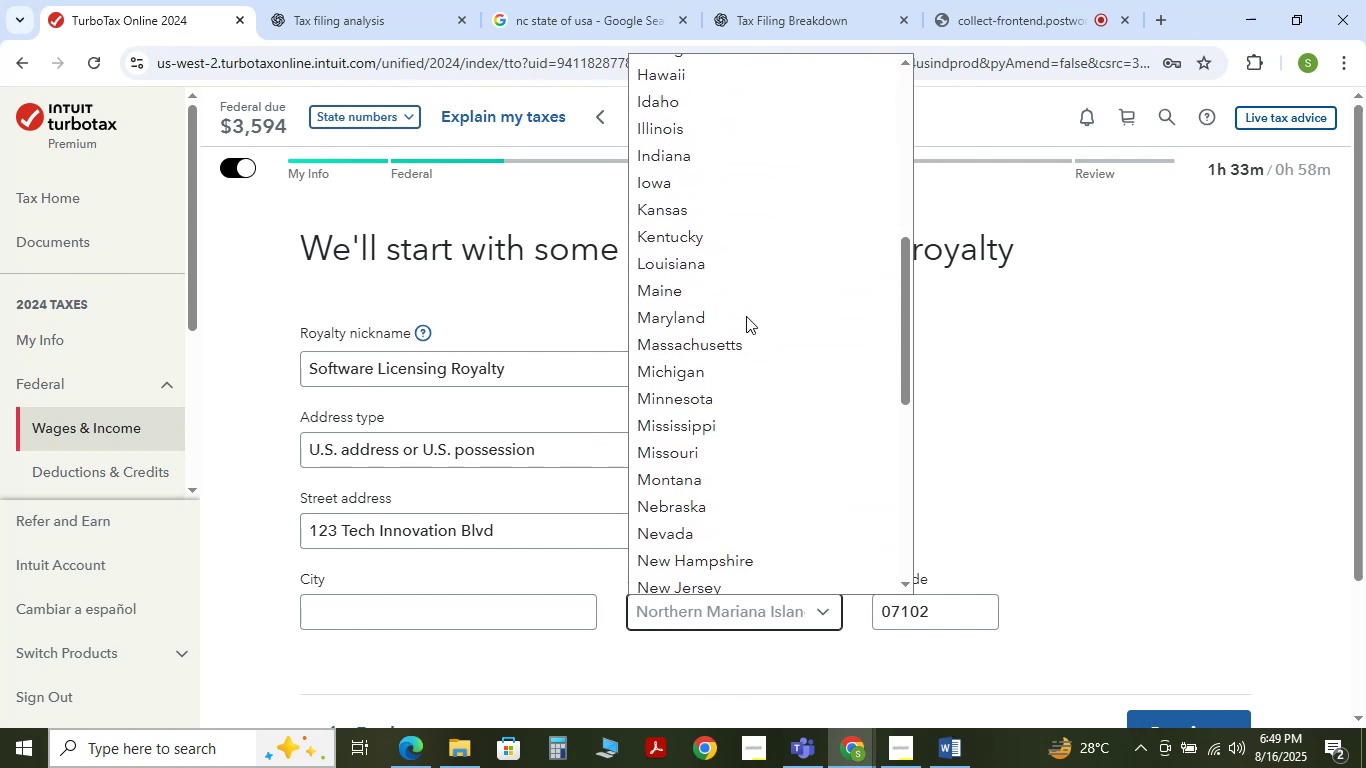 
scroll: coordinate [746, 316], scroll_direction: up, amount: 4.0
 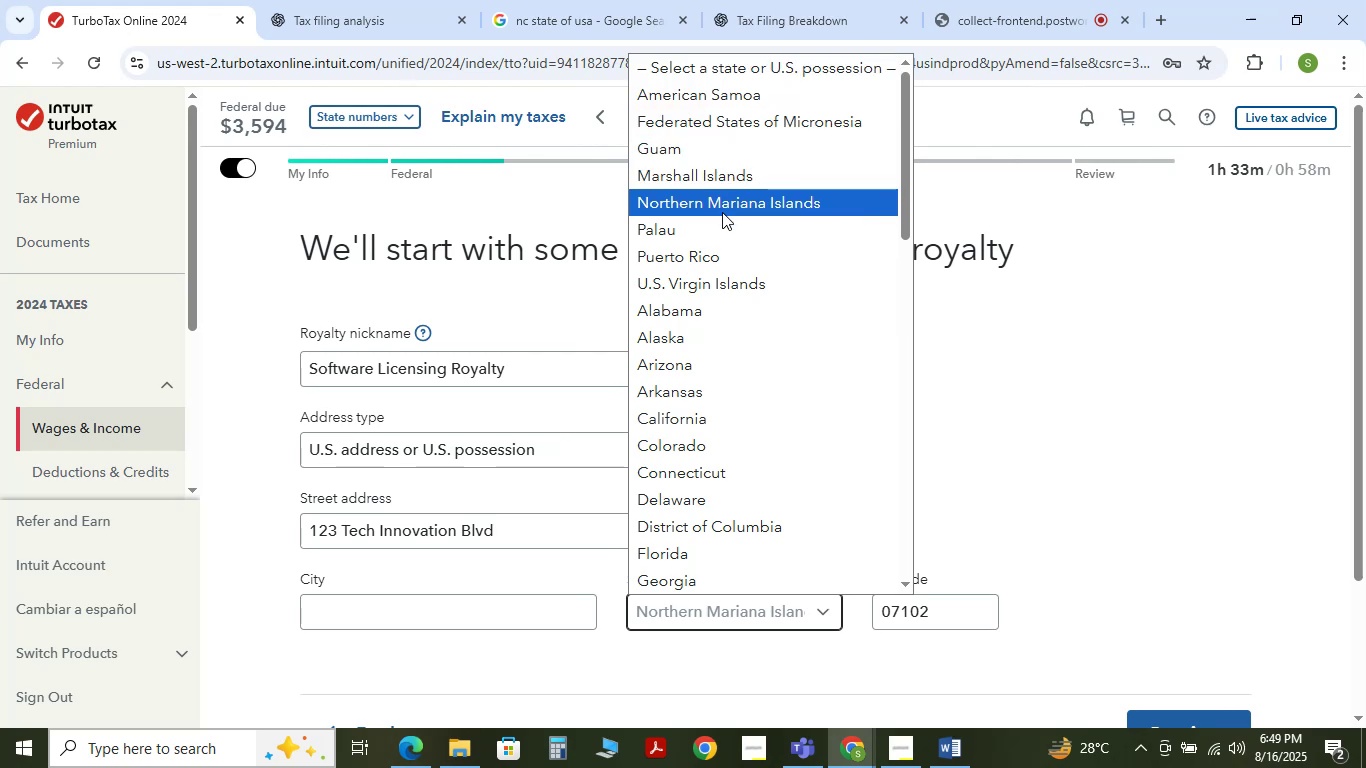 
wait(11.38)
 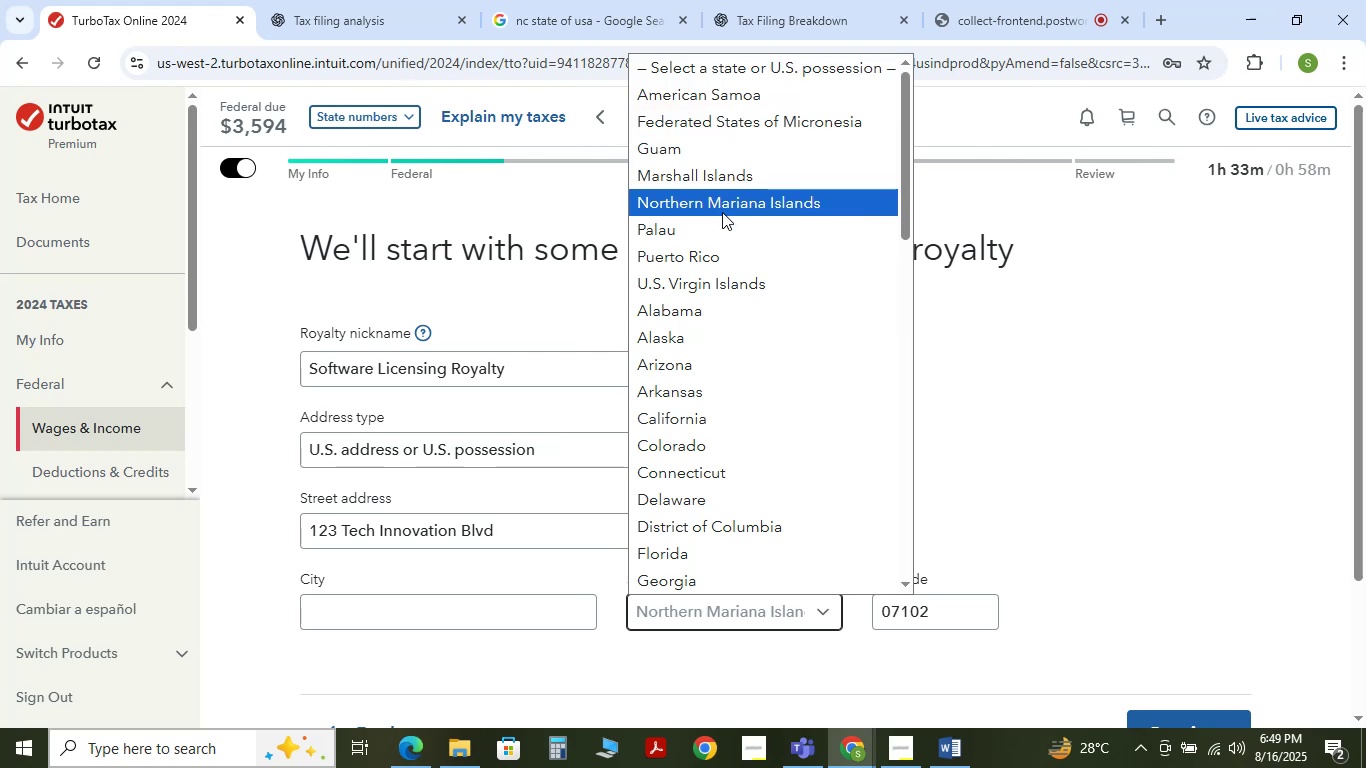 
hold_key(key=N, duration=0.33)
 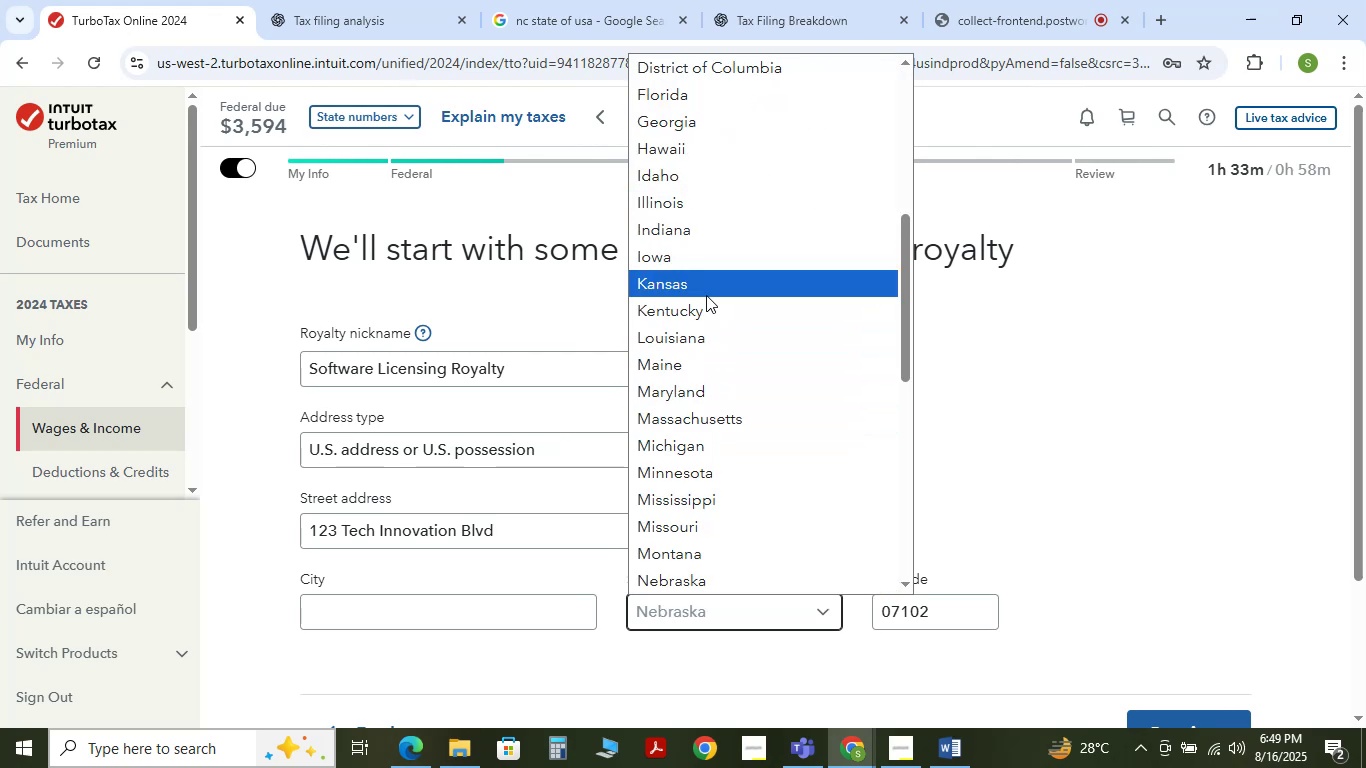 
type(nnnnnn)
 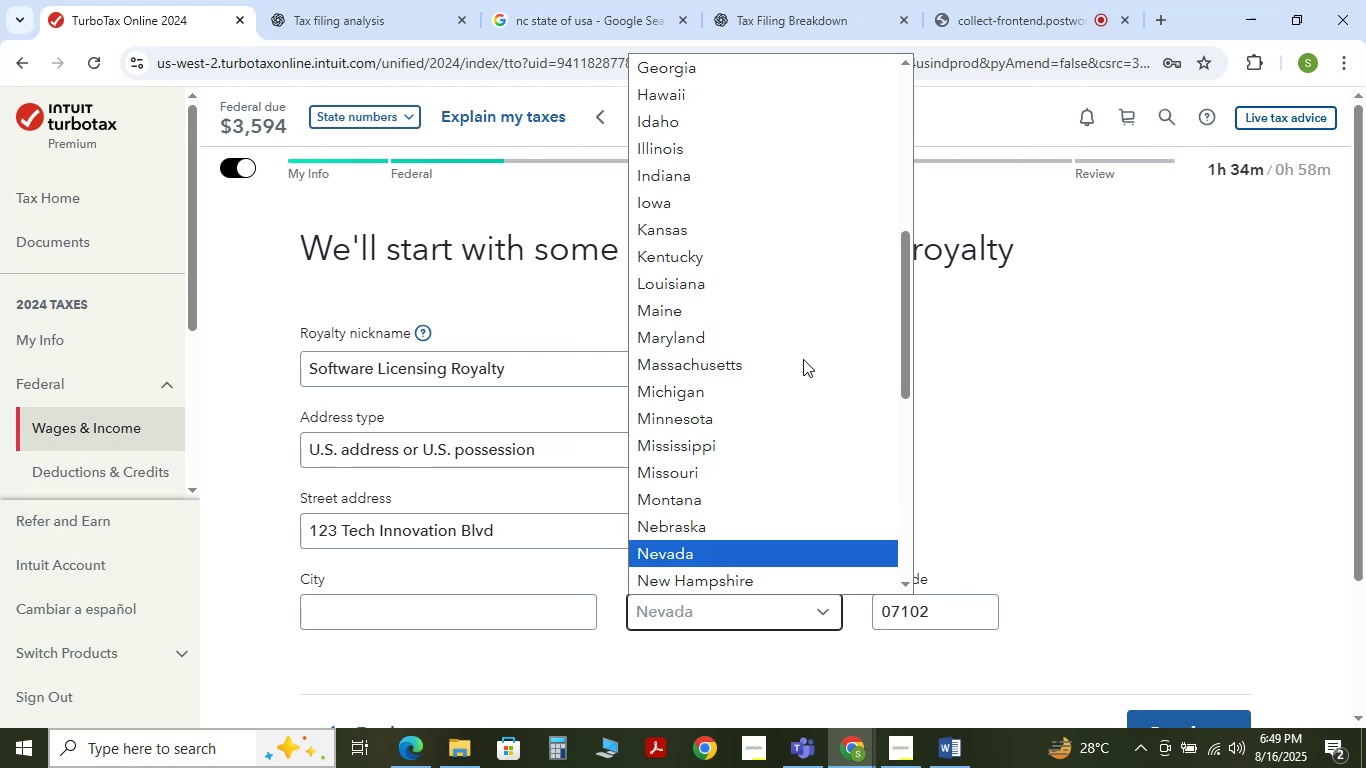 
hold_key(key=N, duration=0.34)
 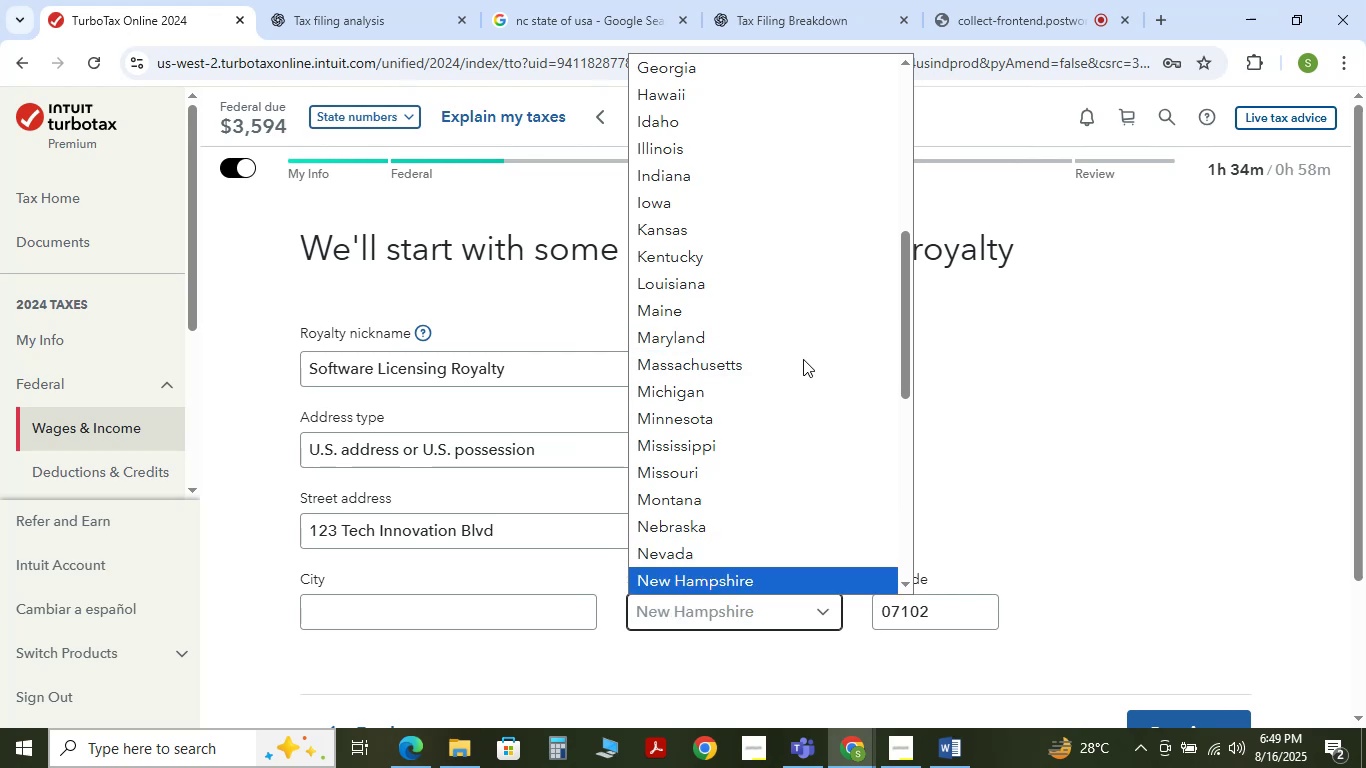 
hold_key(key=N, duration=0.37)
 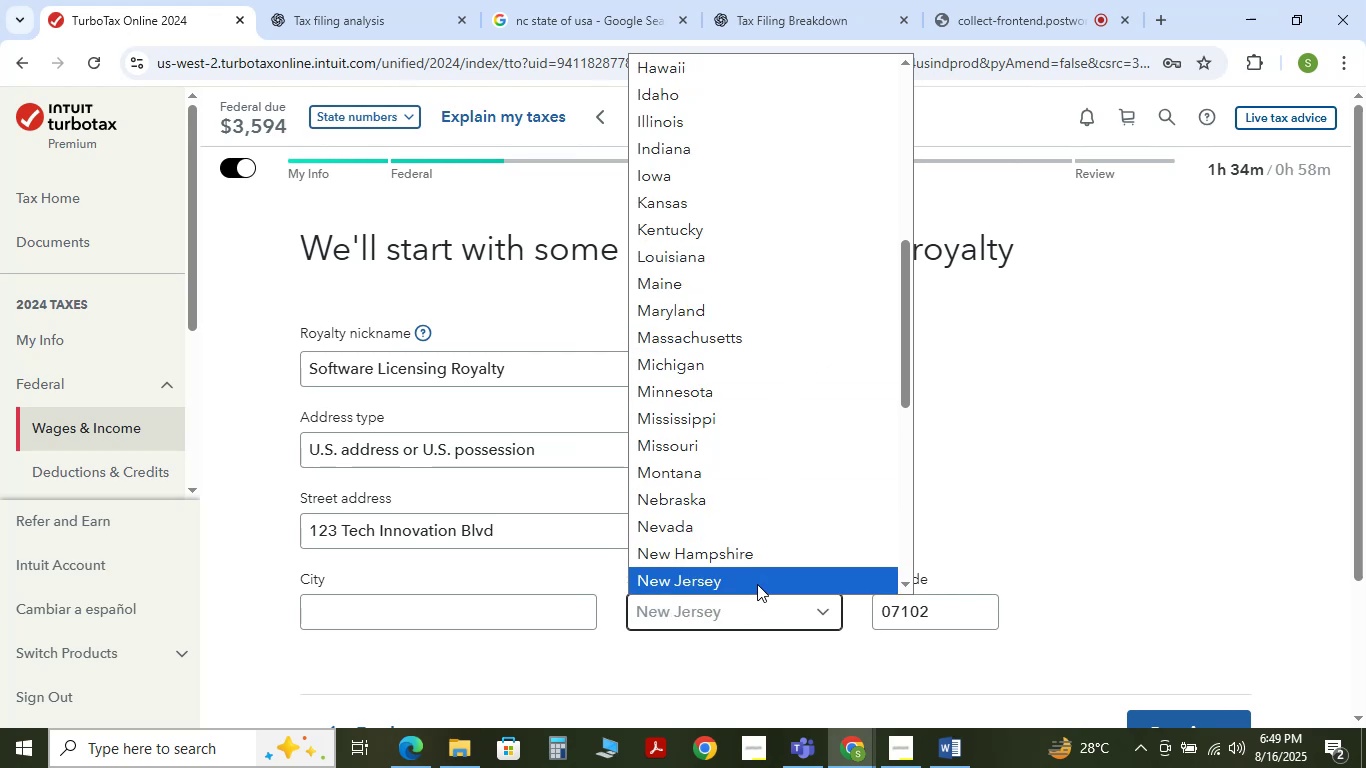 
left_click([755, 576])
 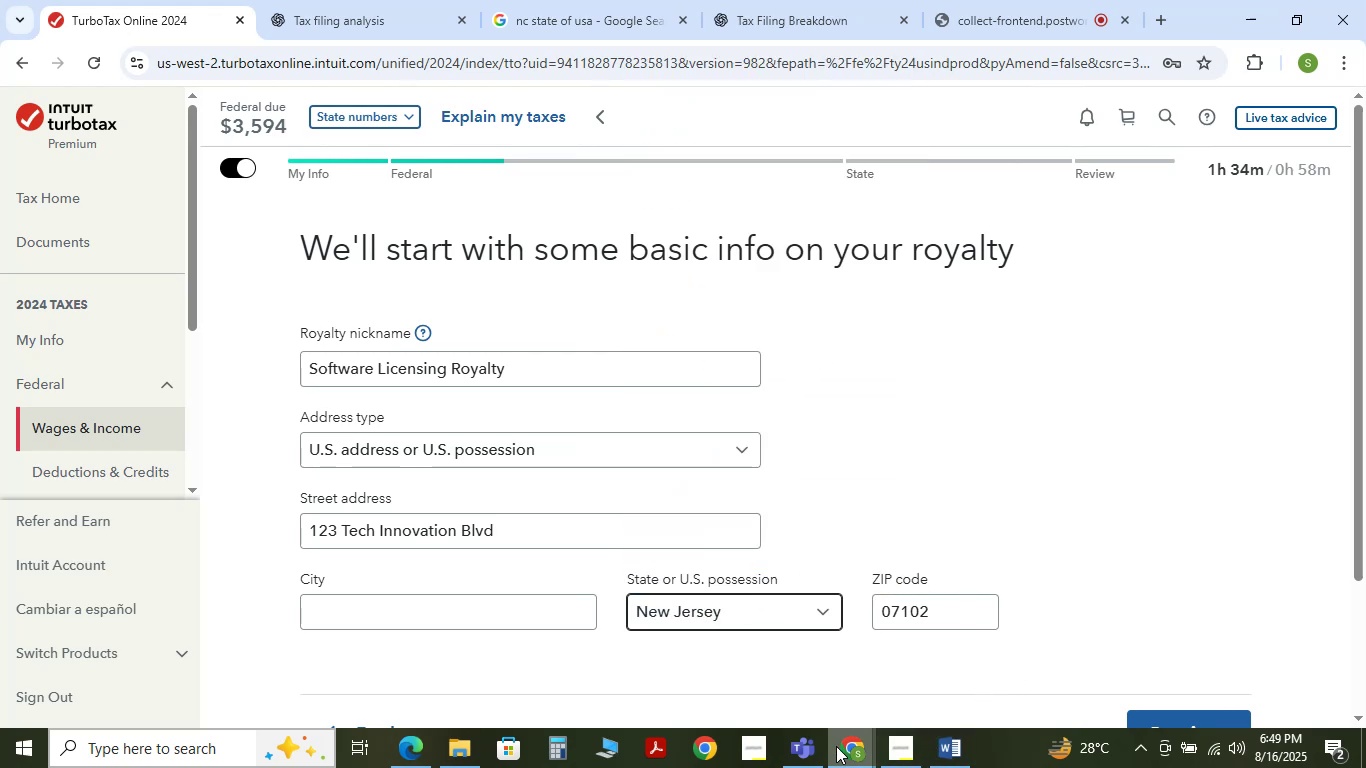 
mouse_move([900, 728])
 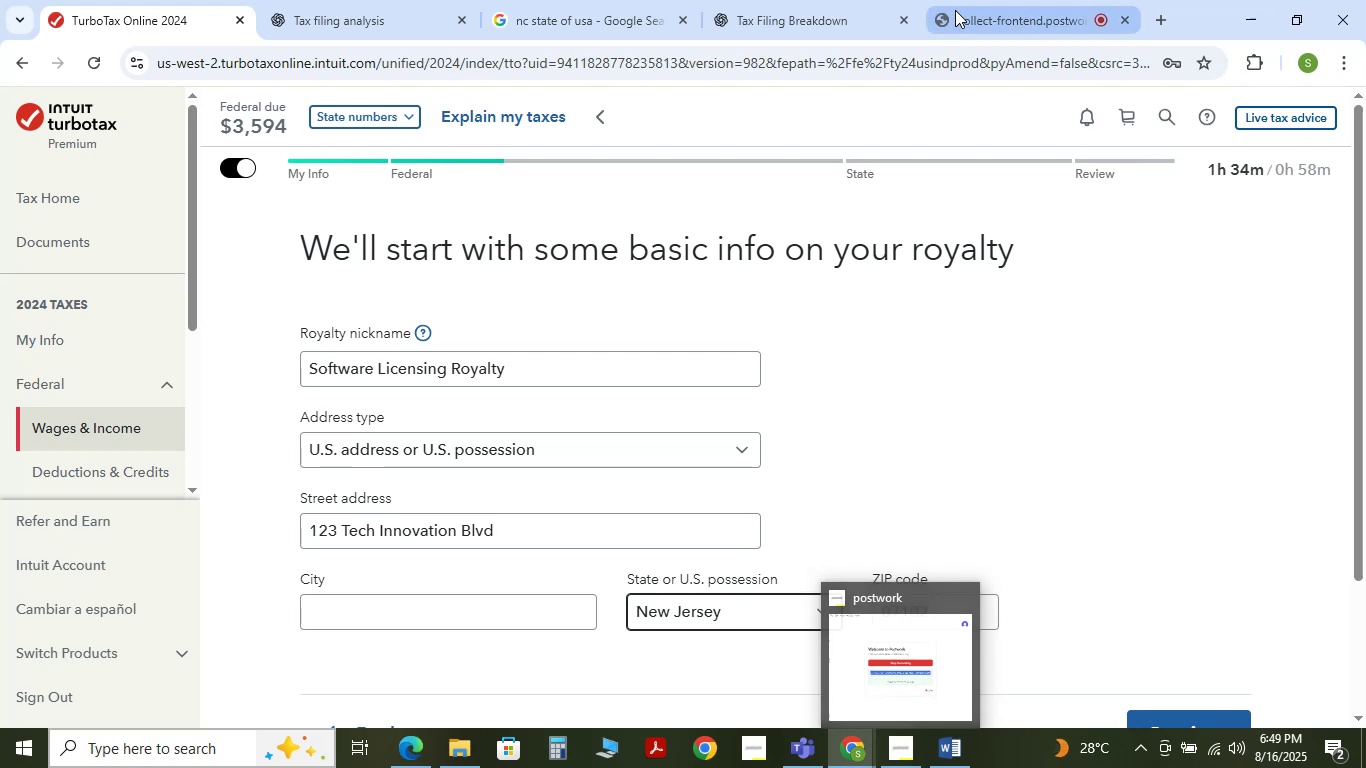 
left_click([960, 10])
 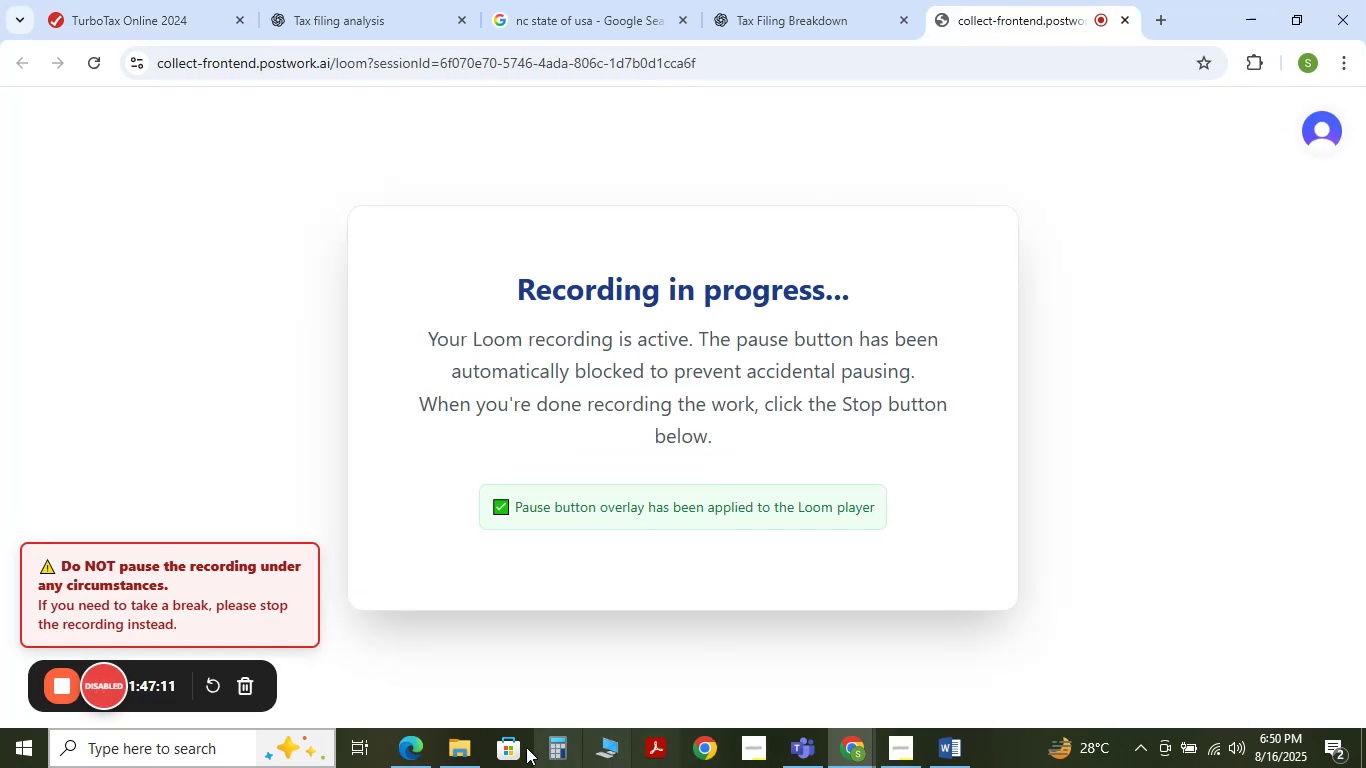 
left_click([419, 748])
 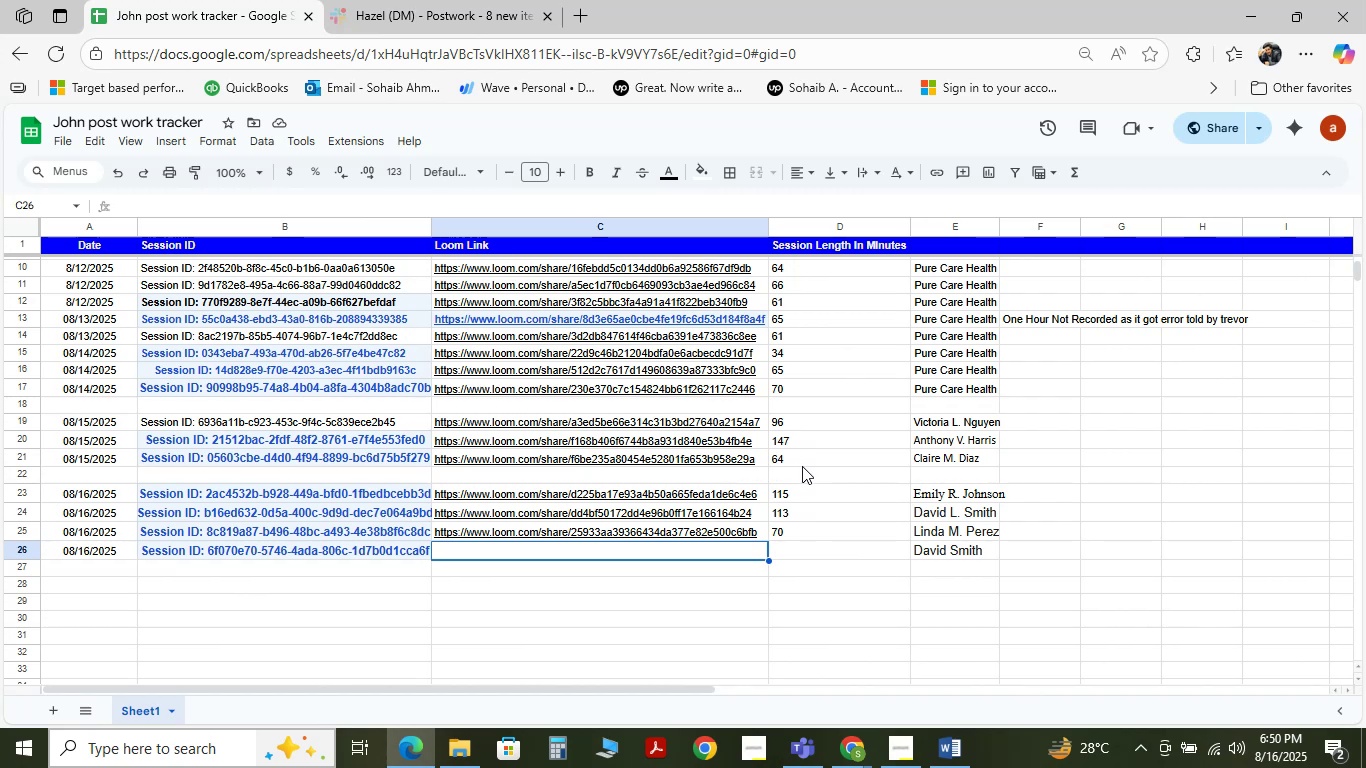 
wait(16.16)
 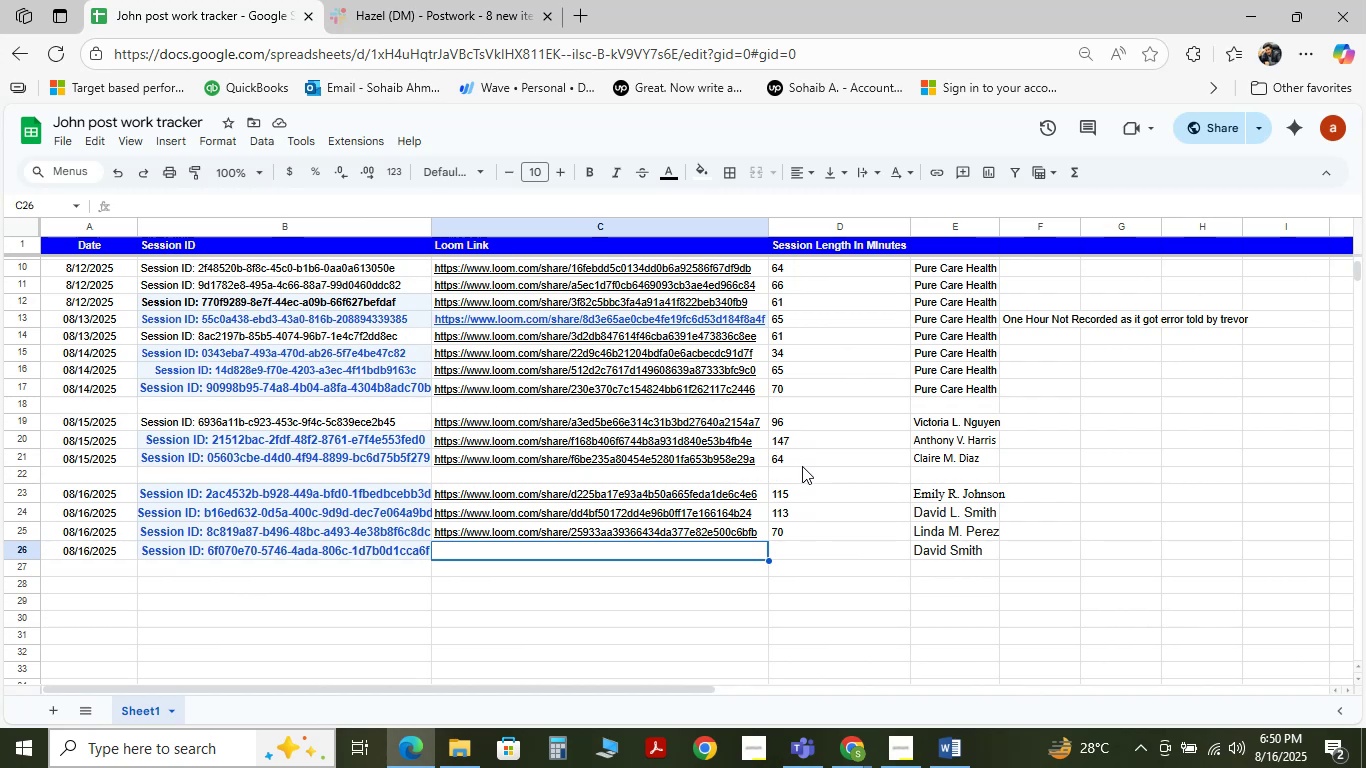 
left_click([1244, 7])
 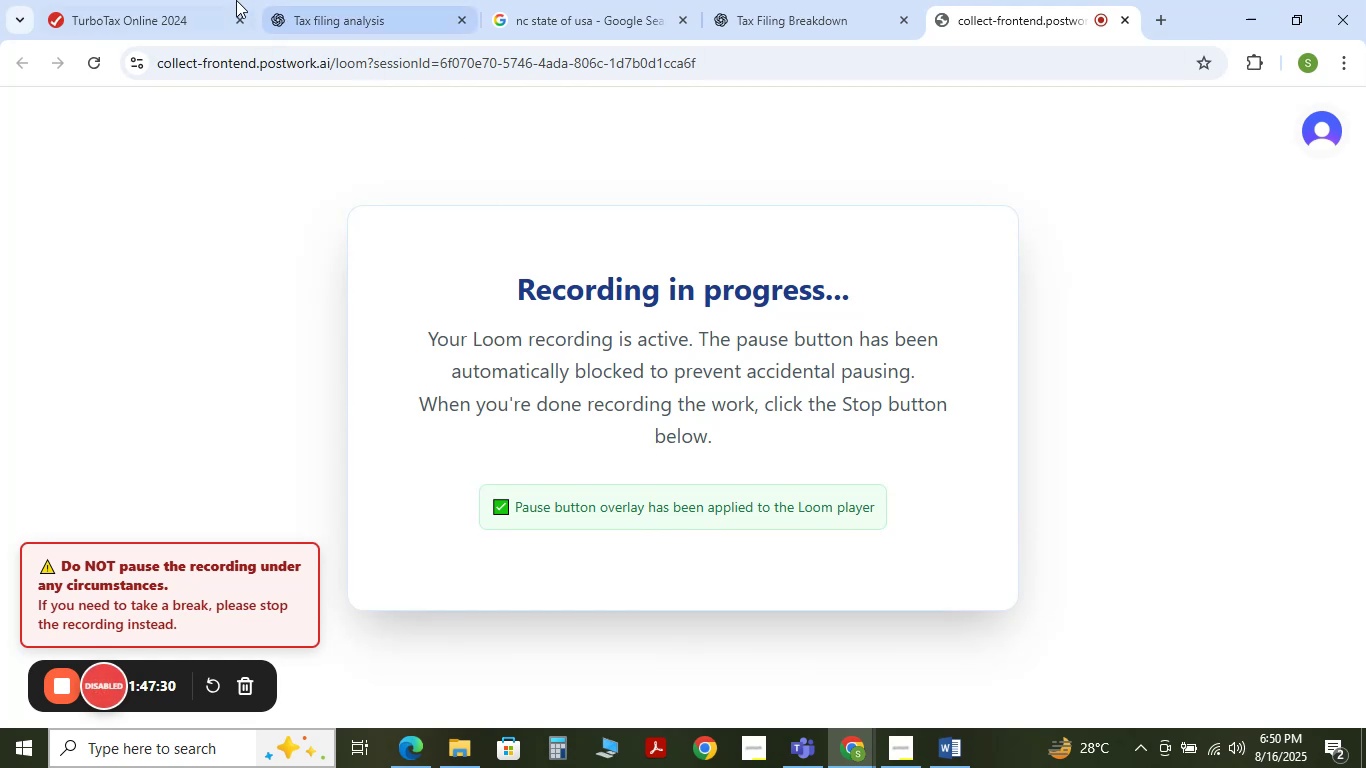 
left_click([137, 0])
 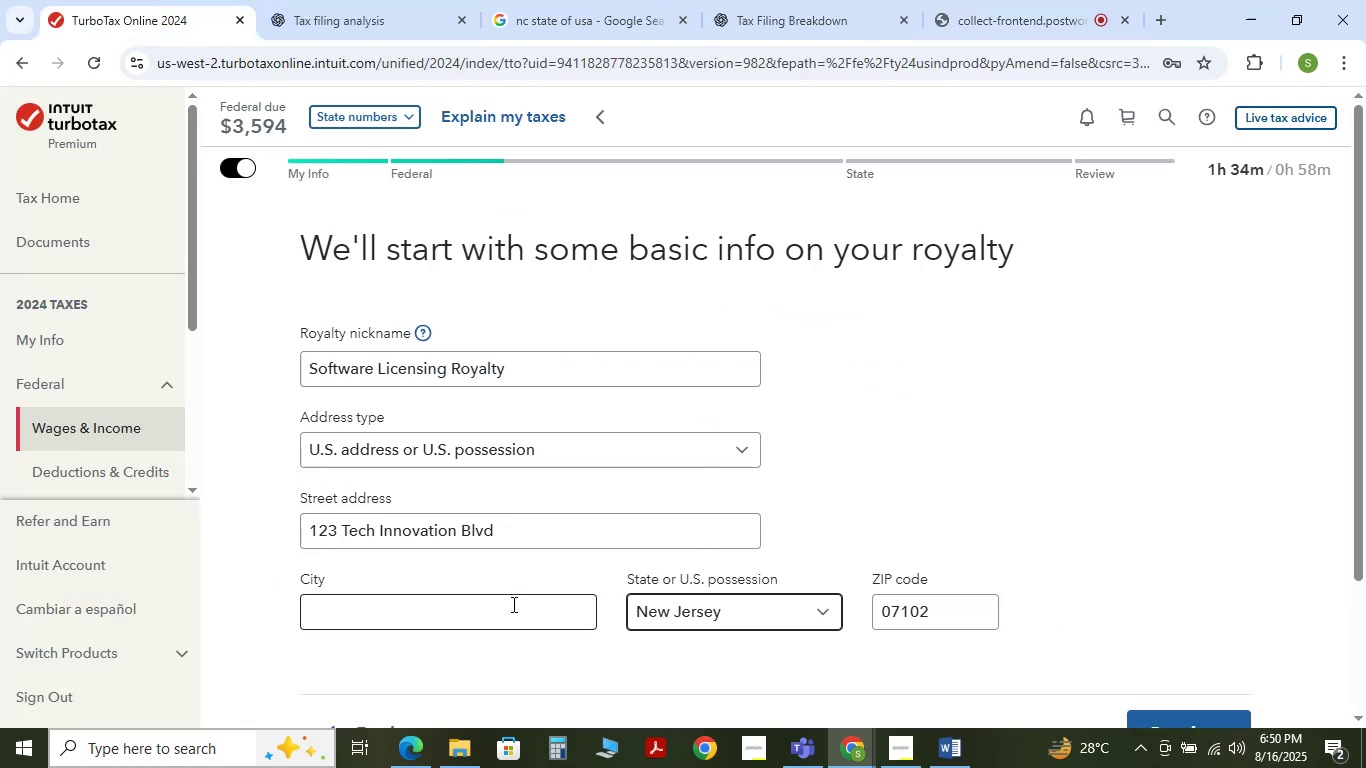 
wait(6.85)
 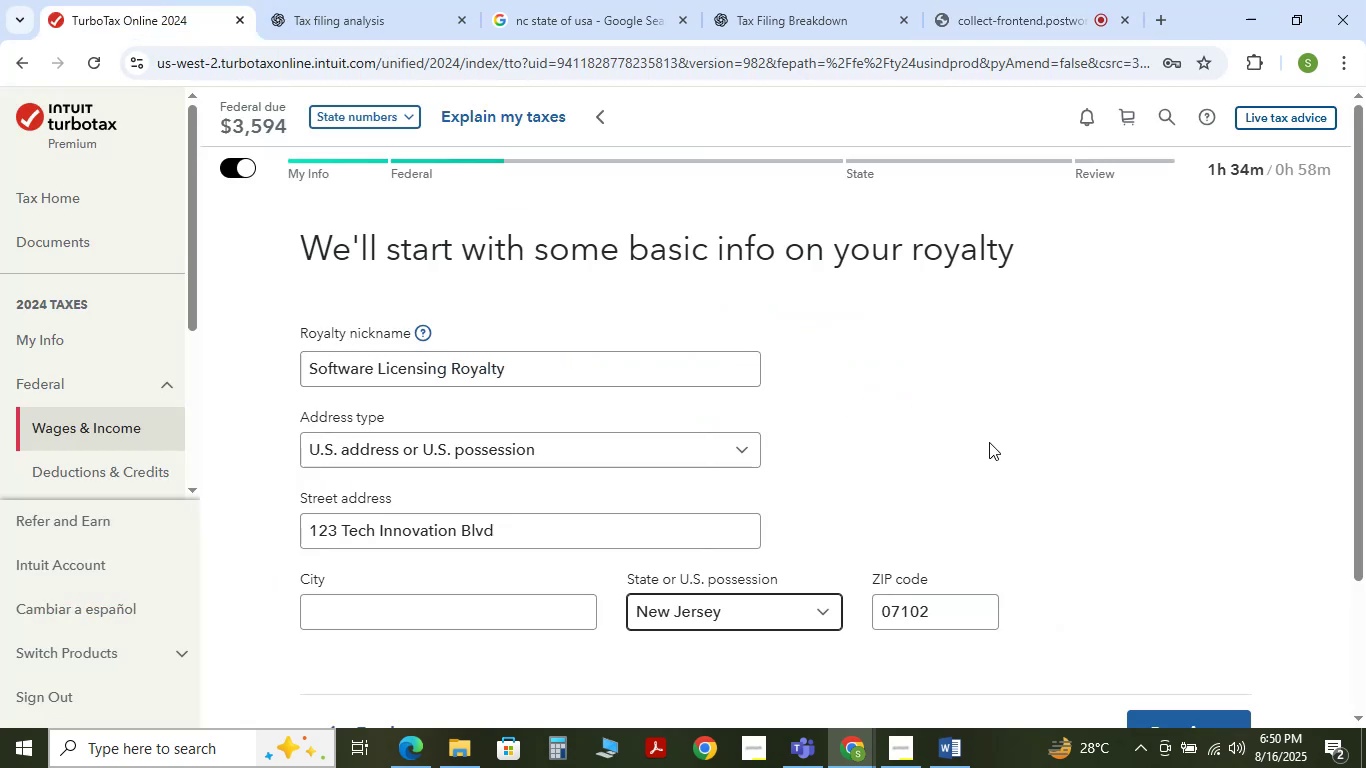 
left_click([511, 610])
 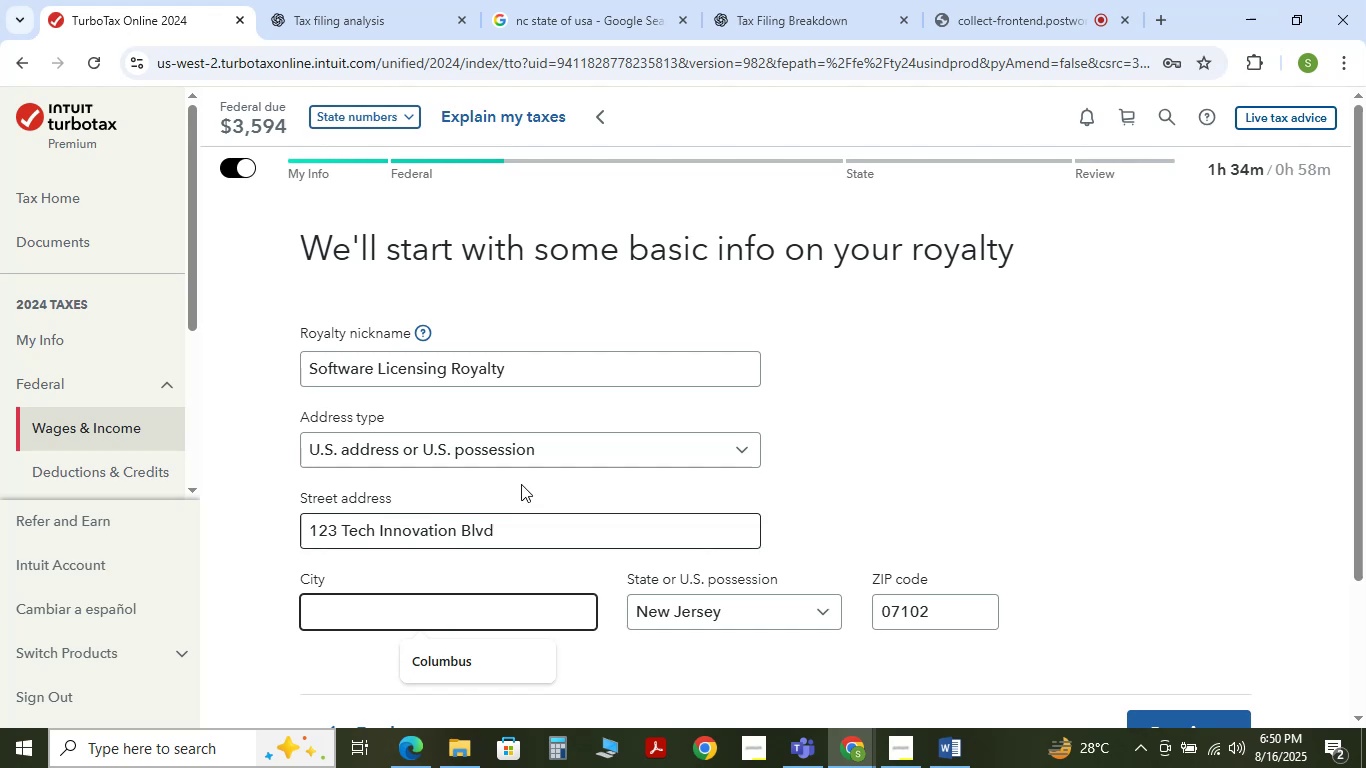 
left_click([773, 12])
 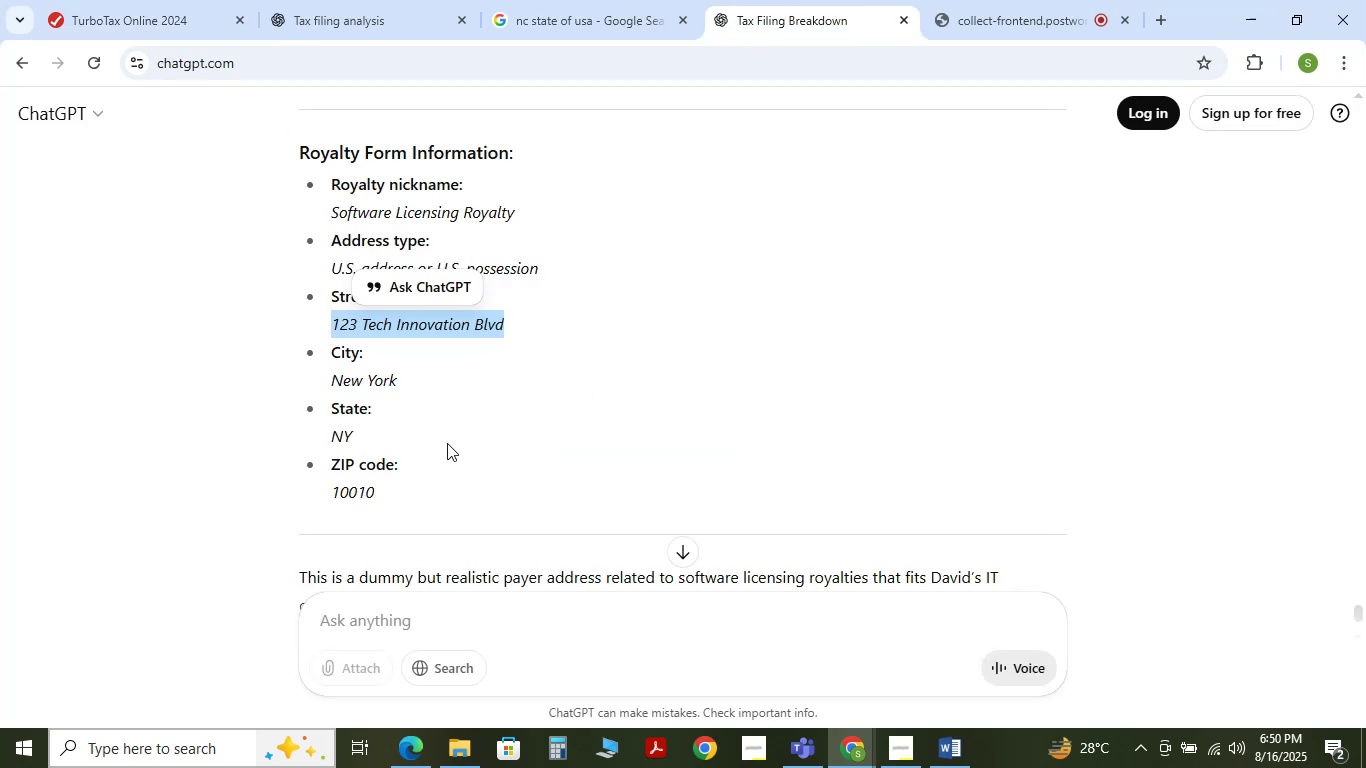 
scroll: coordinate [447, 443], scroll_direction: up, amount: 1.0
 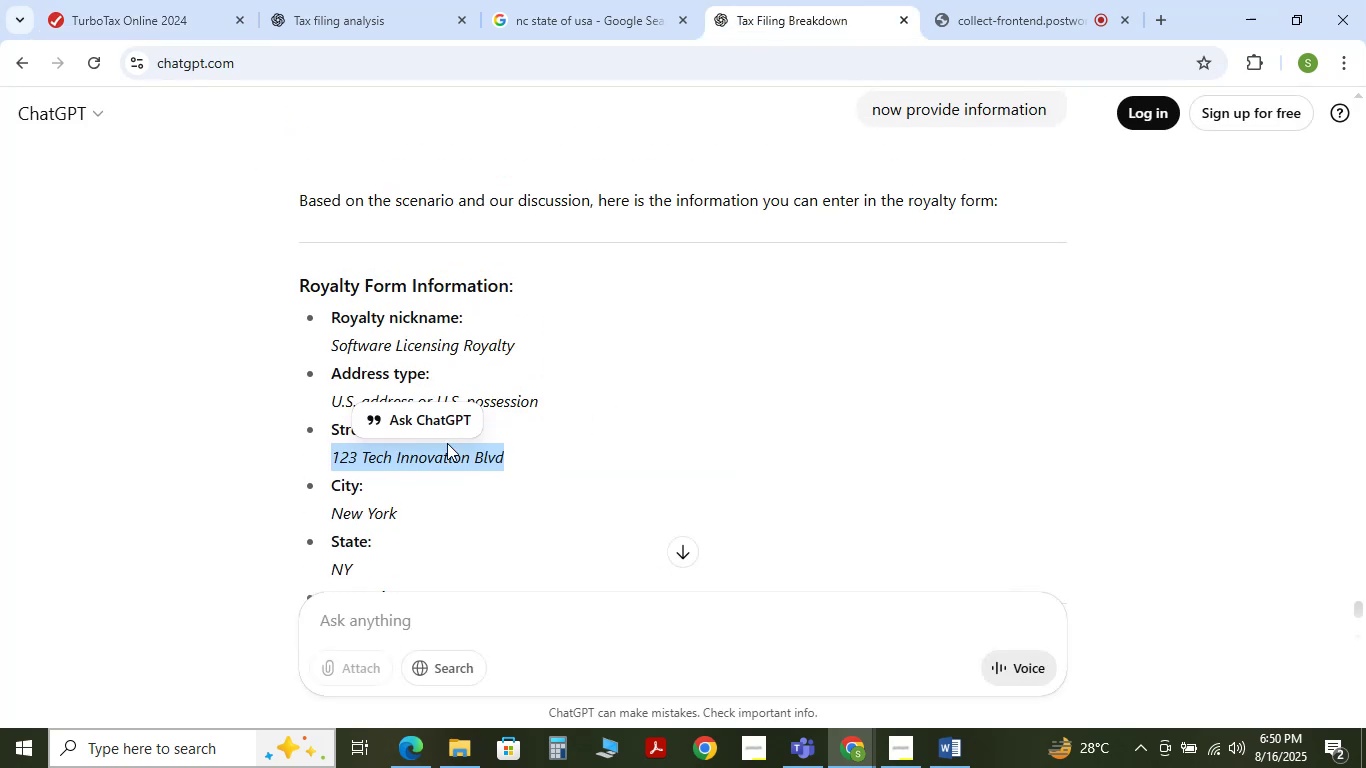 
scroll: coordinate [447, 443], scroll_direction: down, amount: 2.0
 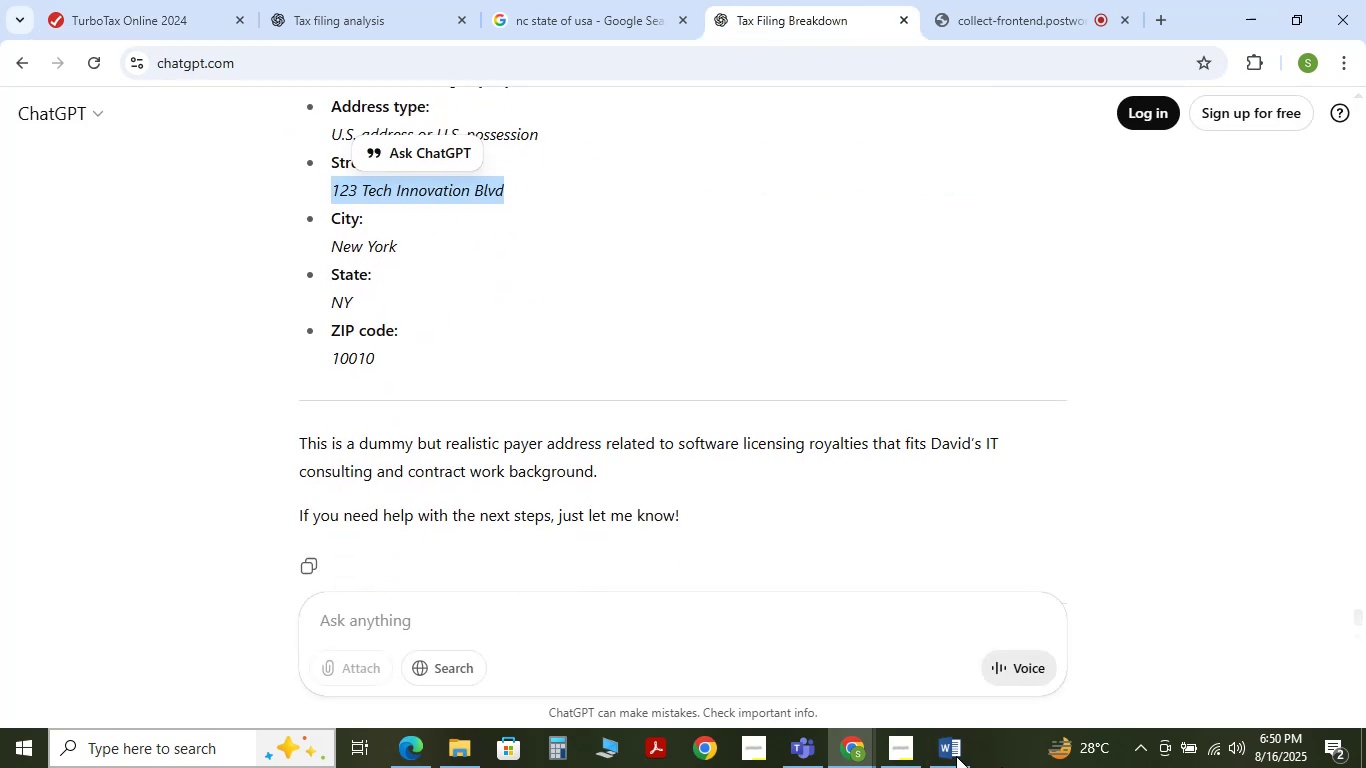 
left_click([940, 745])
 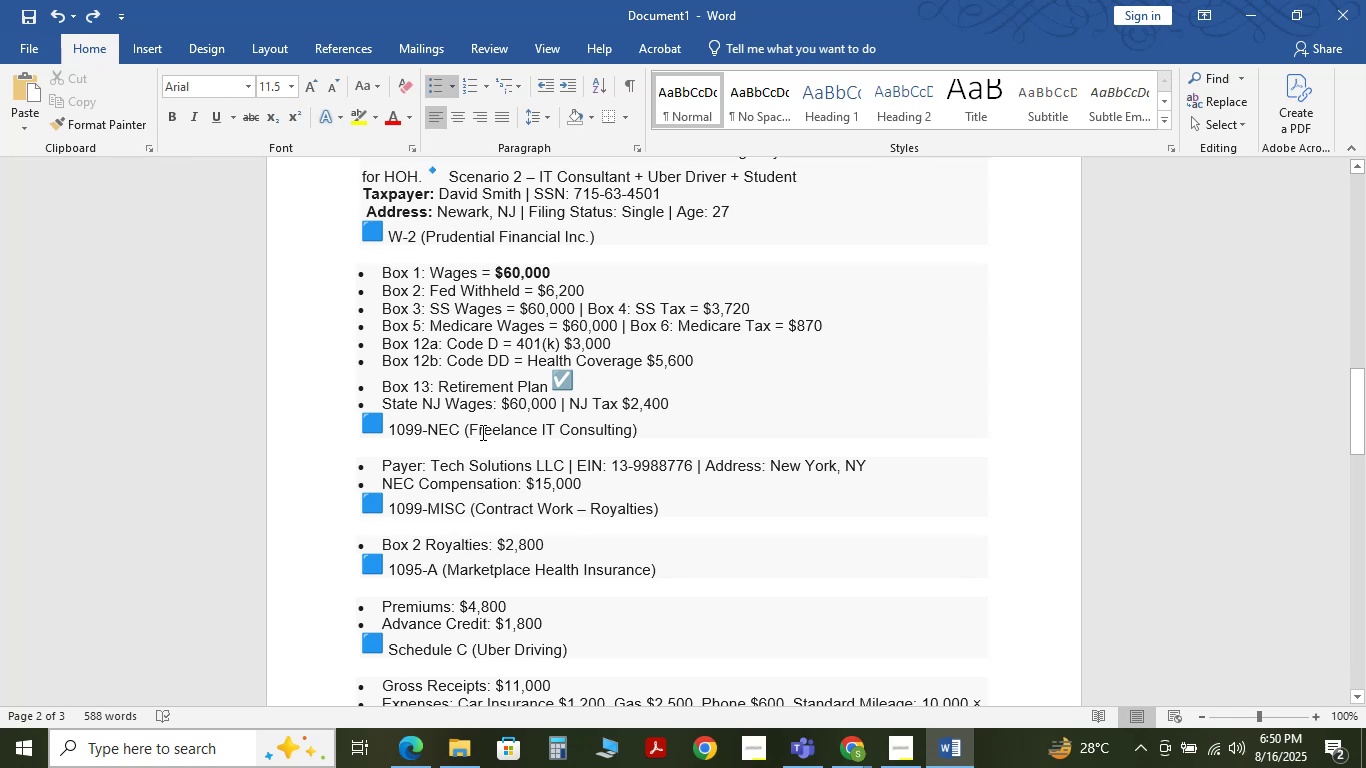 
scroll: coordinate [500, 411], scroll_direction: up, amount: 2.0
 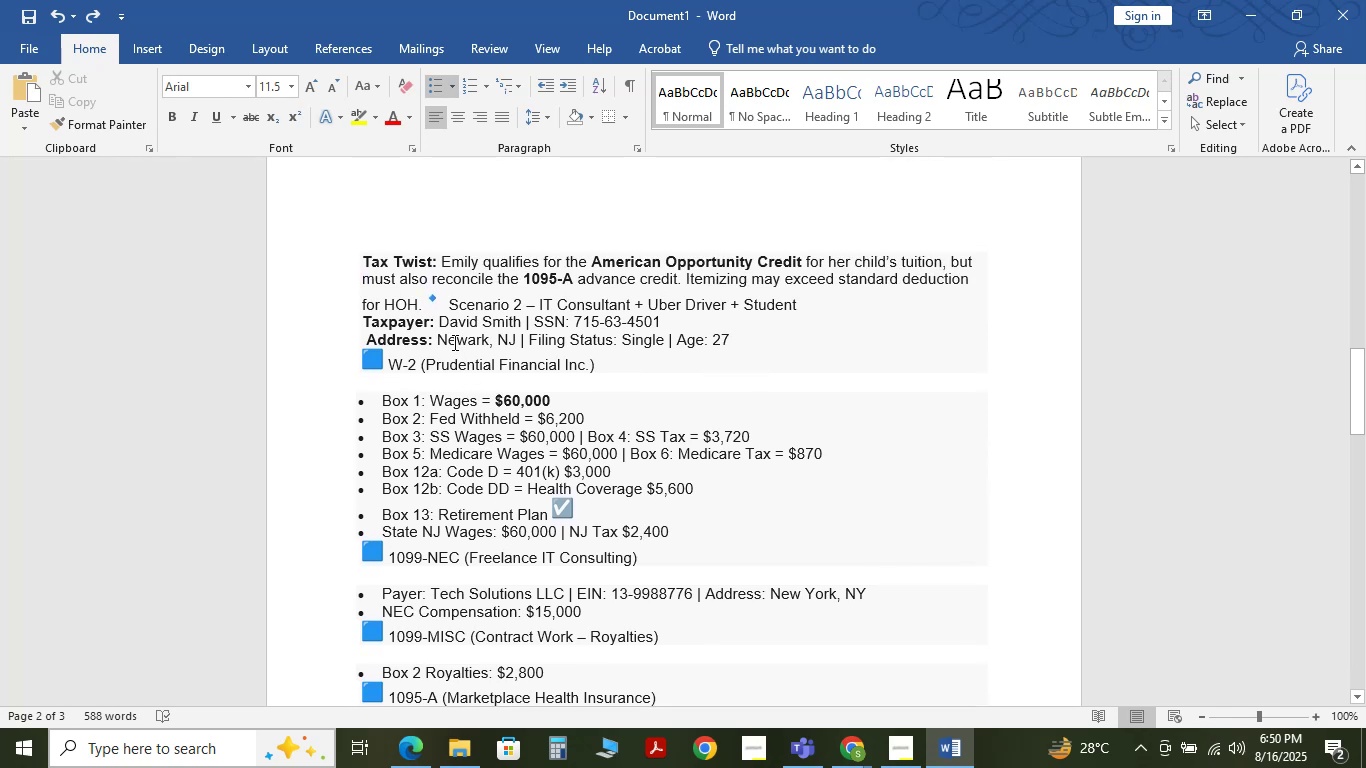 
left_click_drag(start_coordinate=[437, 336], to_coordinate=[488, 340])
 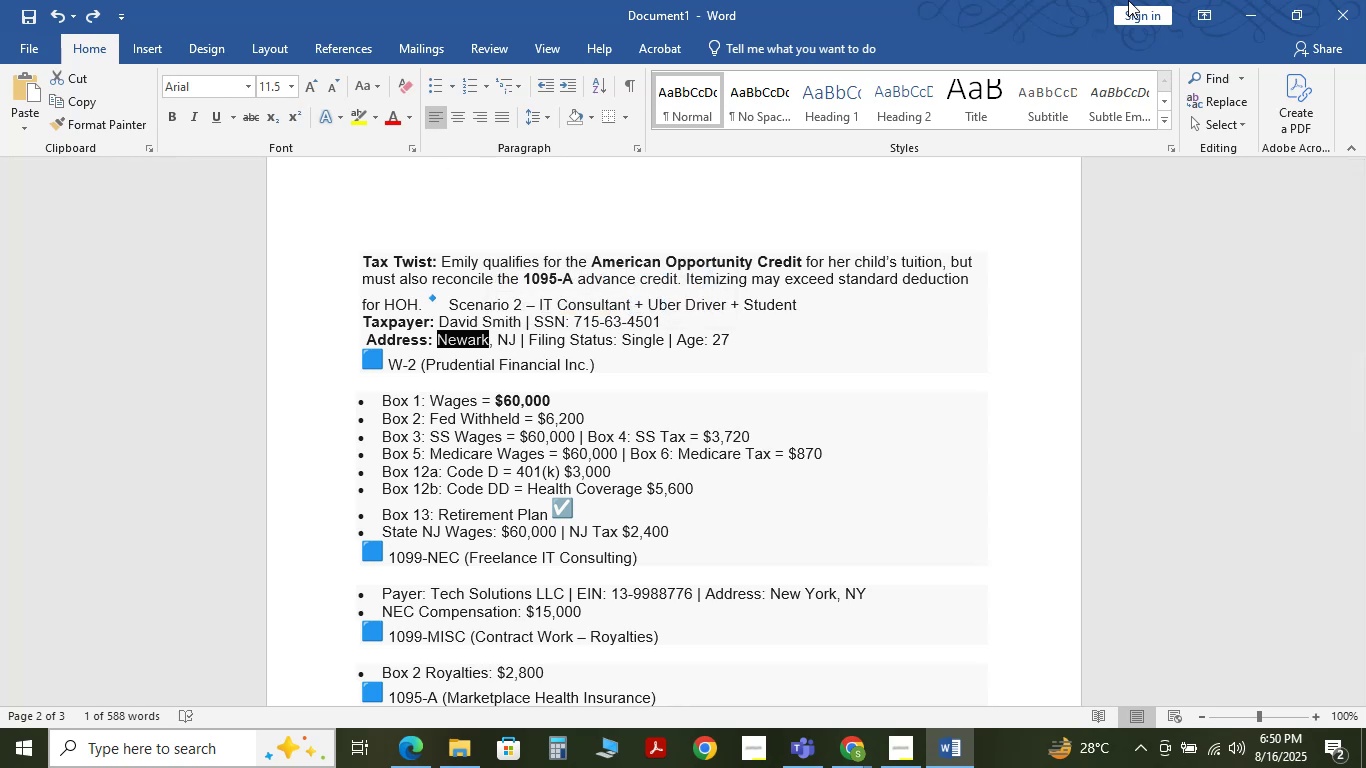 
wait(18.72)
 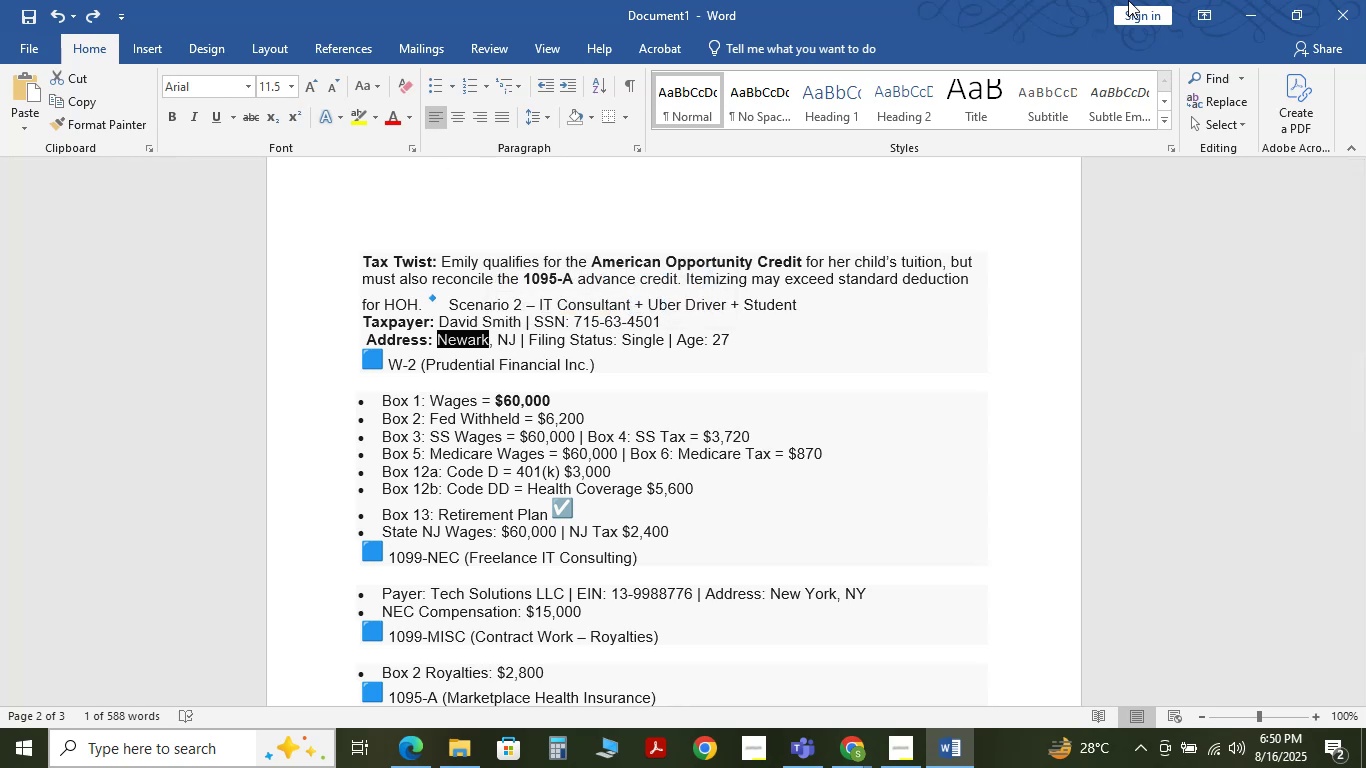 
left_click([153, 0])
 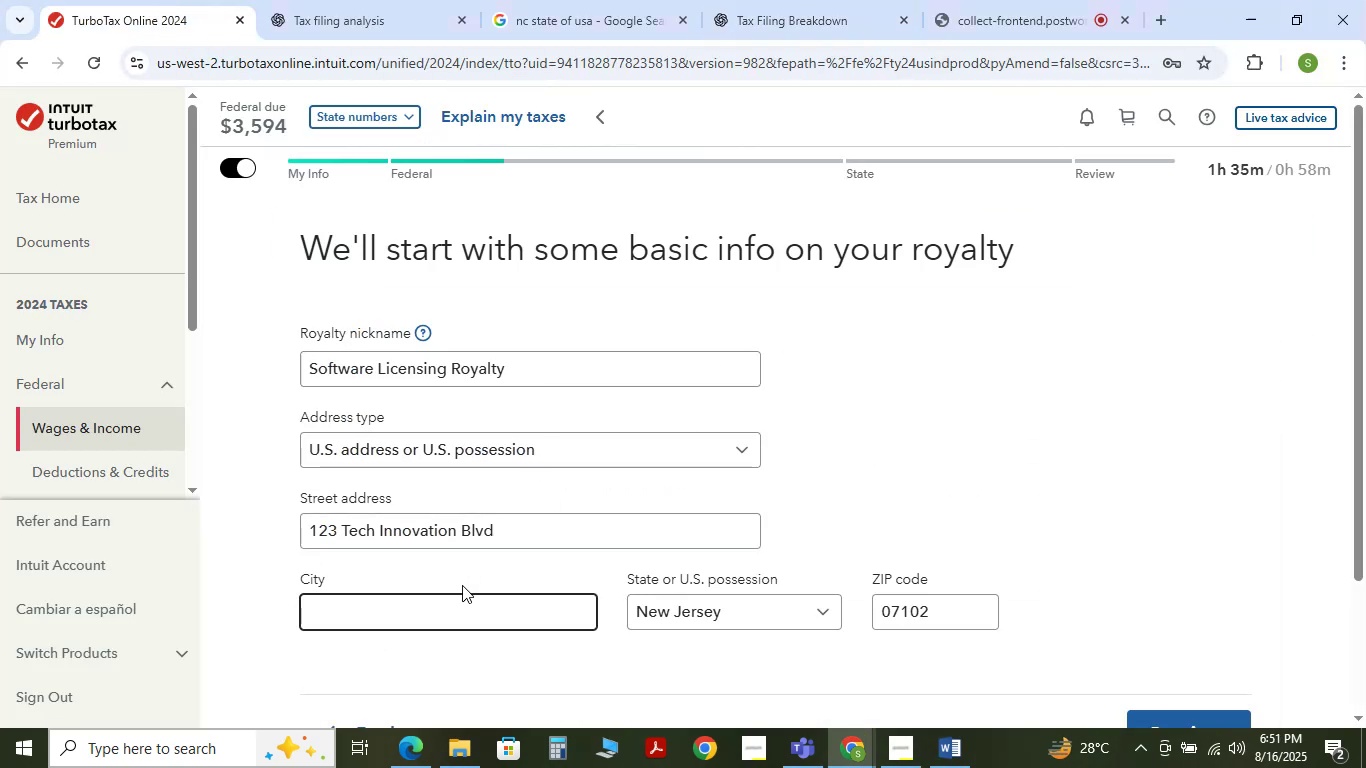 
hold_key(key=ControlLeft, duration=1.5)
 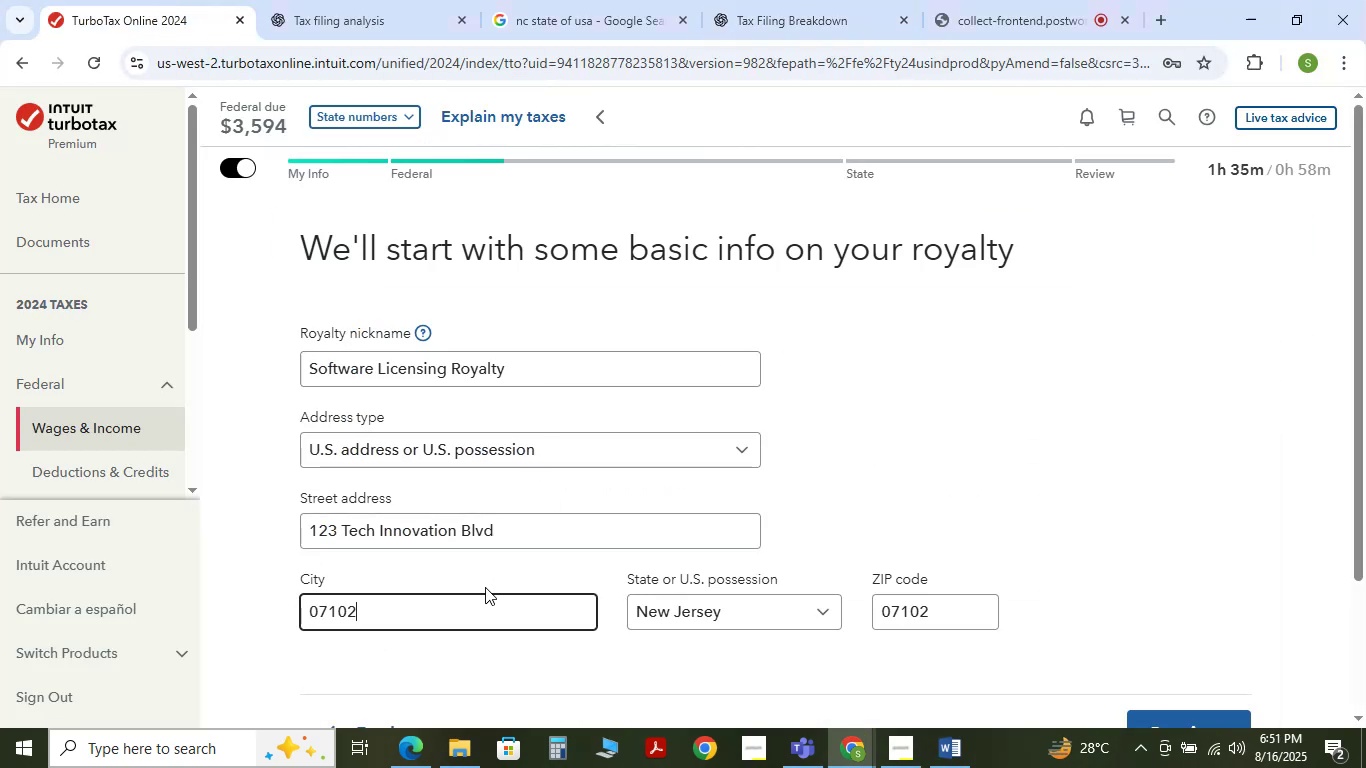 
key(Control+V)
 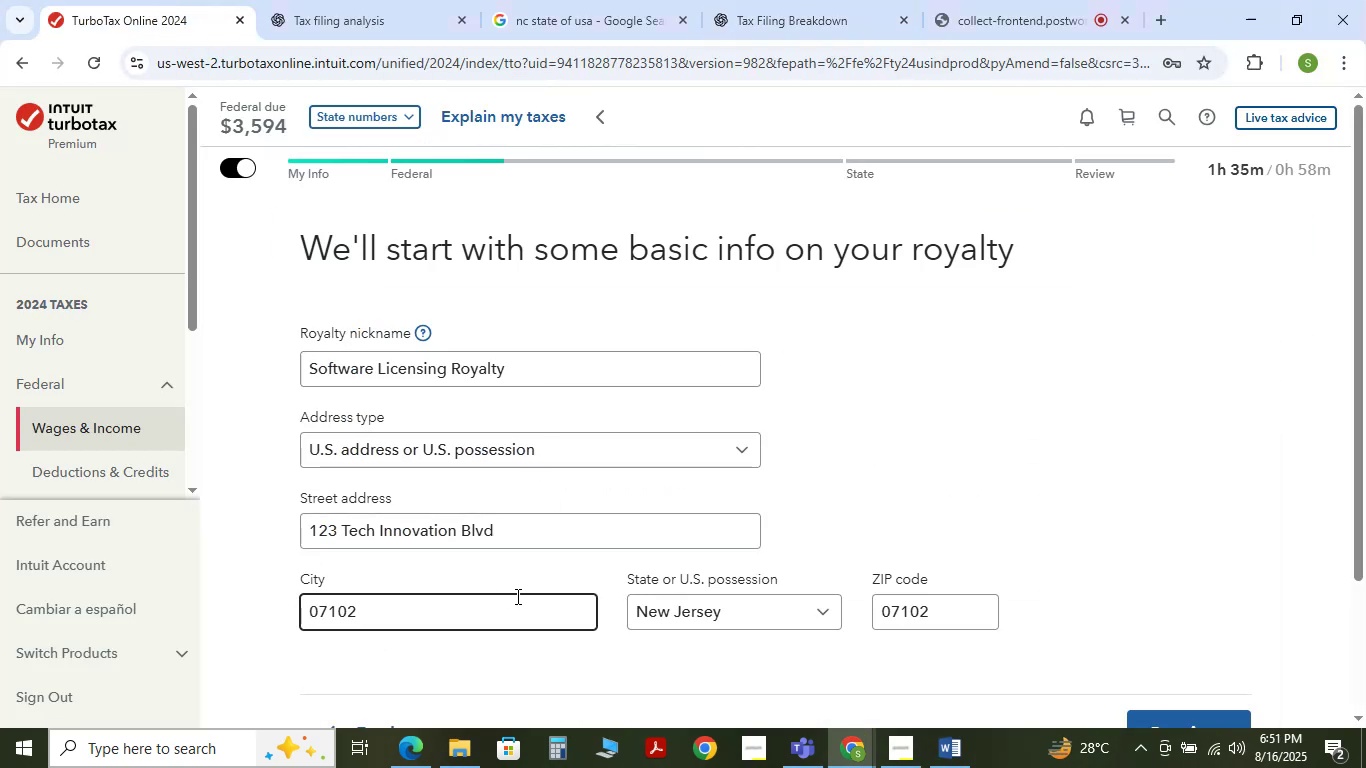 
left_click_drag(start_coordinate=[446, 598], to_coordinate=[286, 598])
 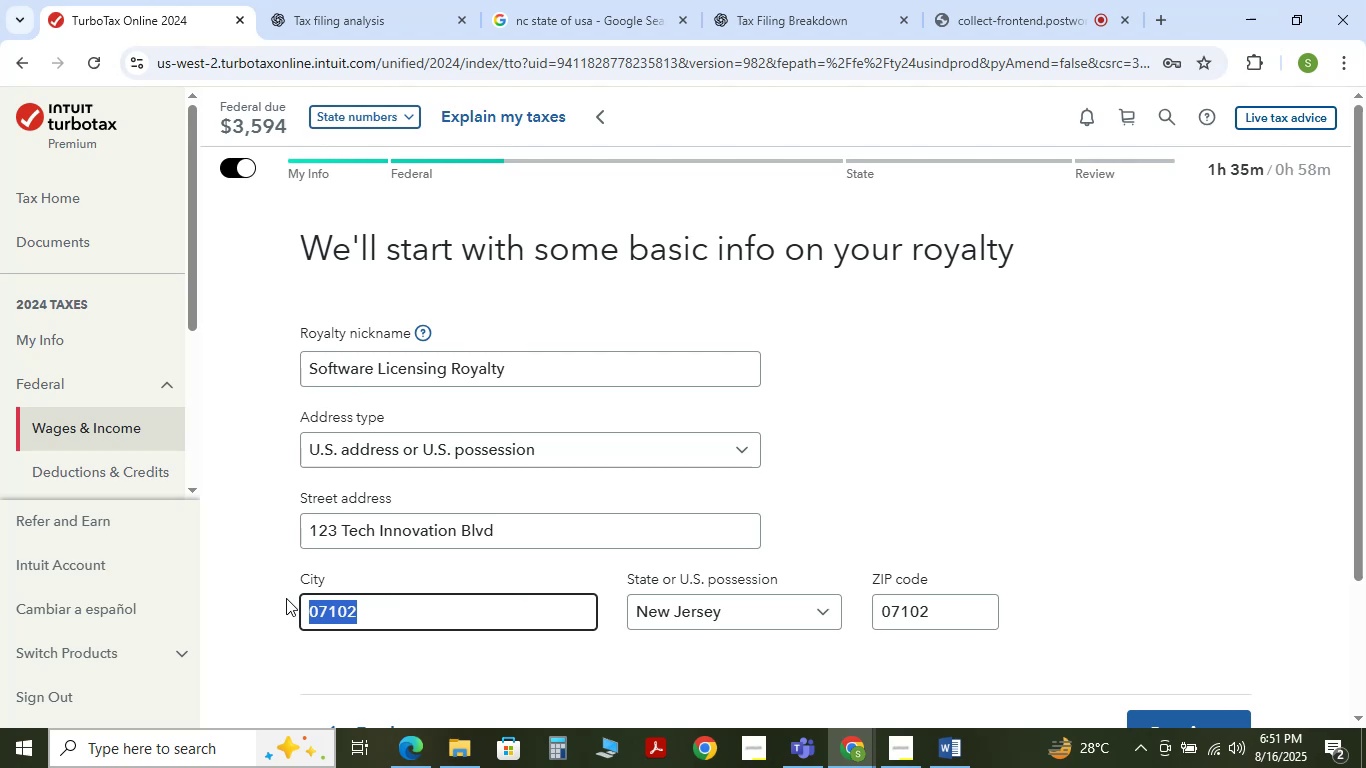 
key(Backspace)
 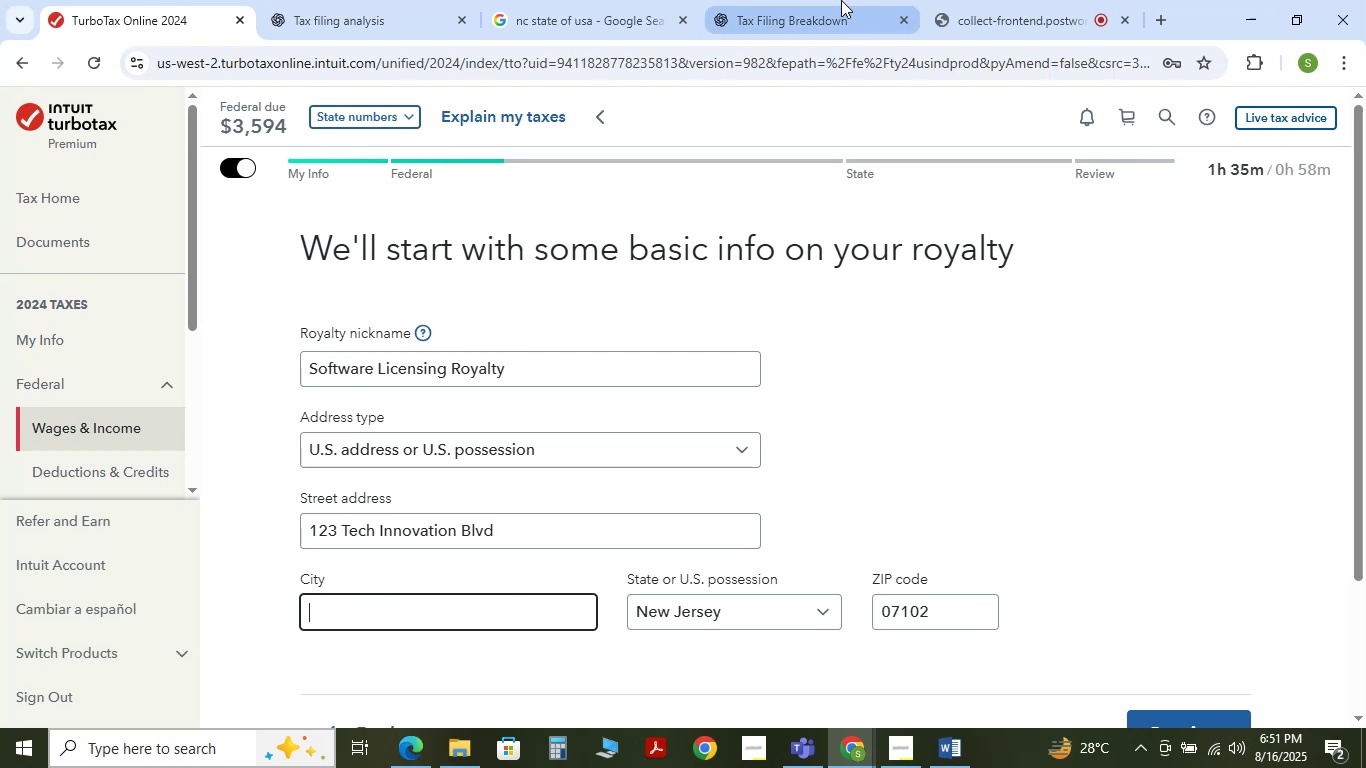 
left_click([829, 0])
 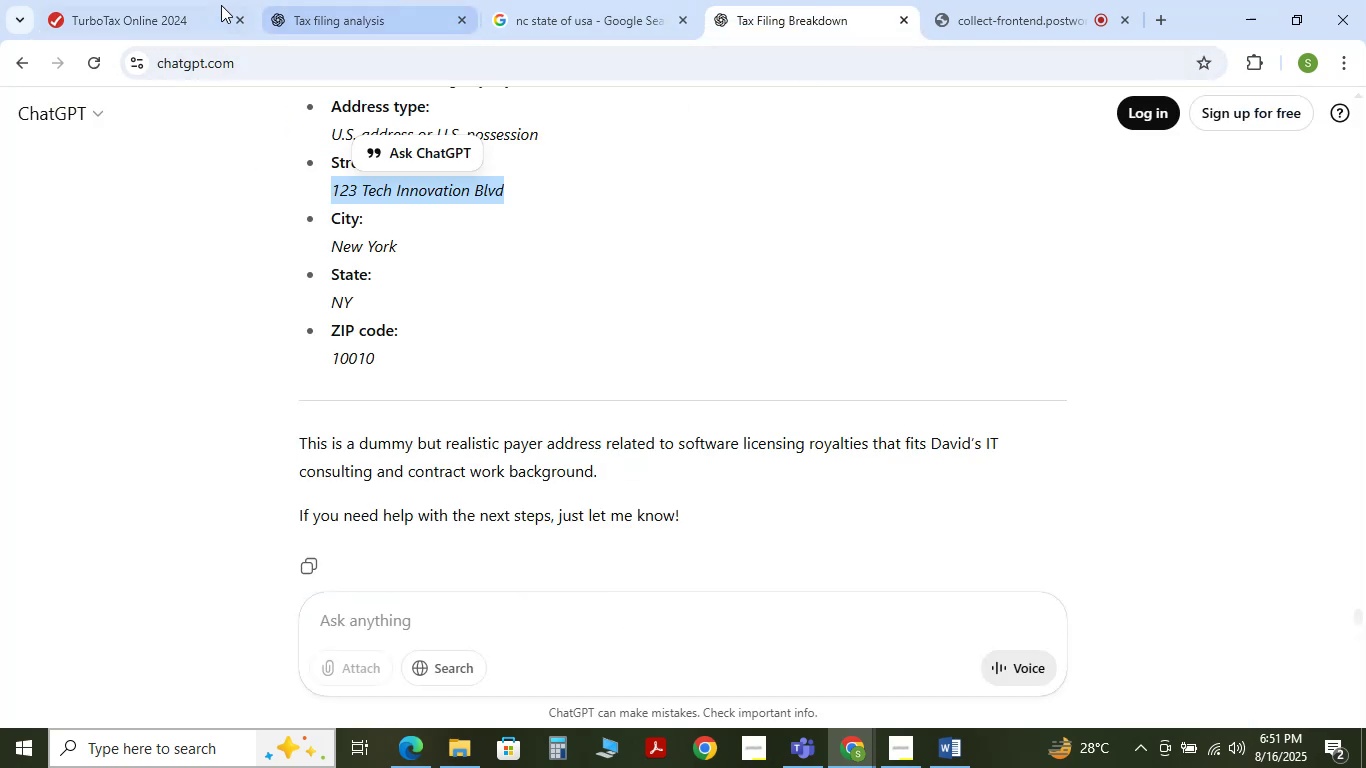 
left_click([163, 0])
 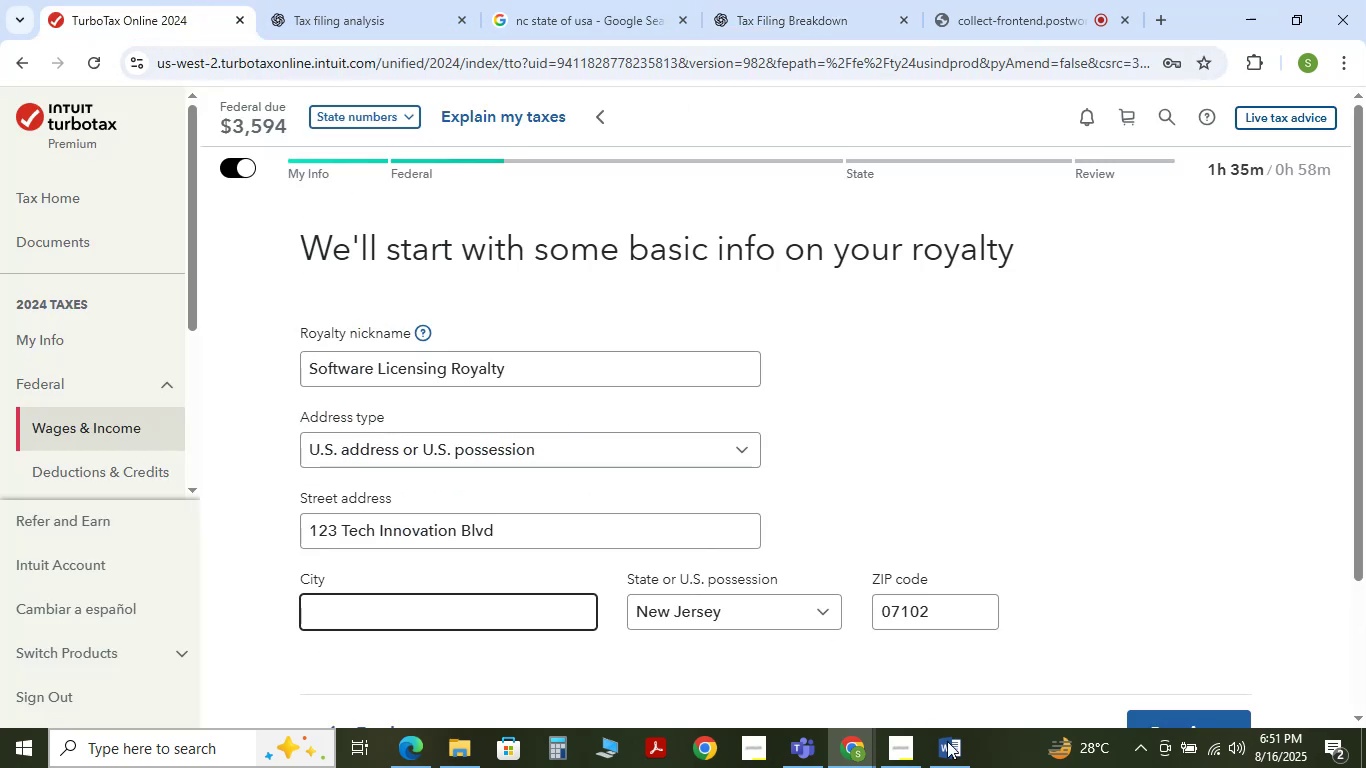 
left_click([958, 754])
 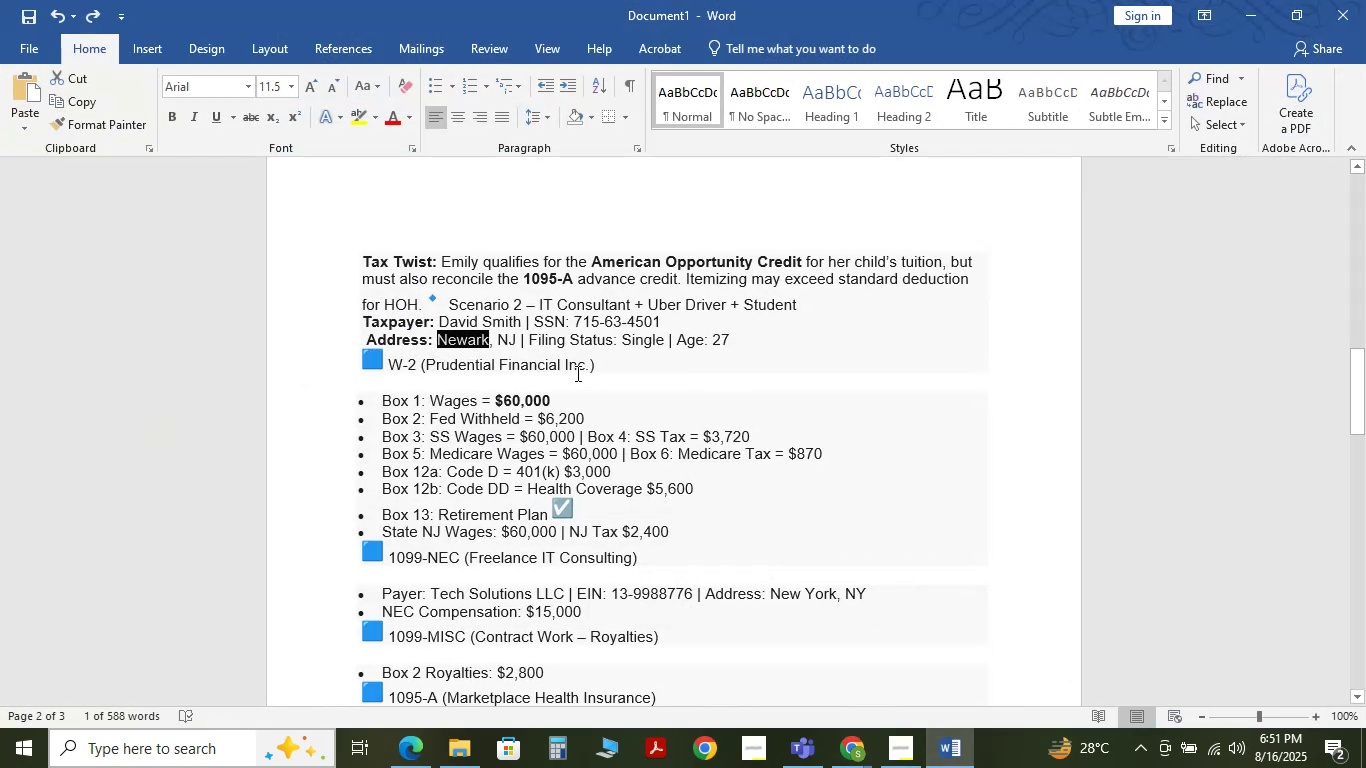 
key(Control+C)
 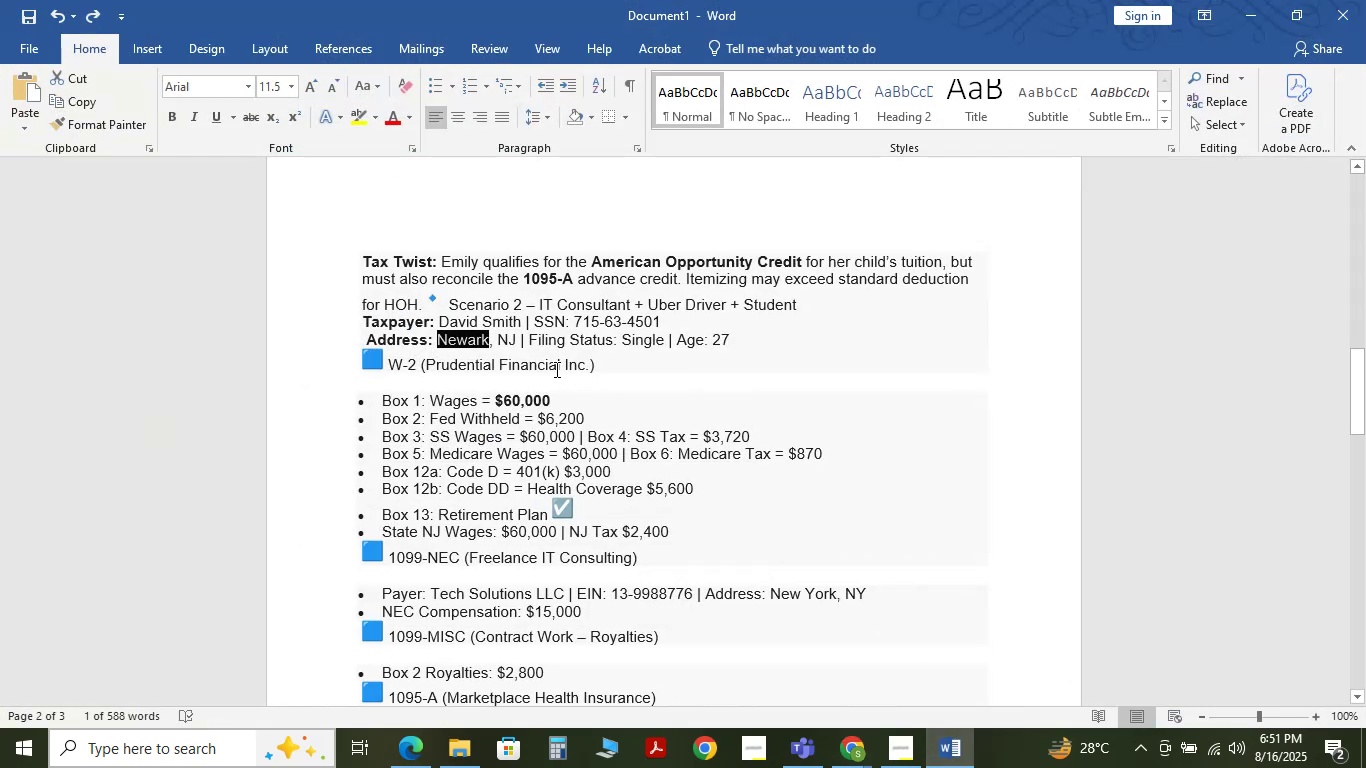 
key(Control+C)
 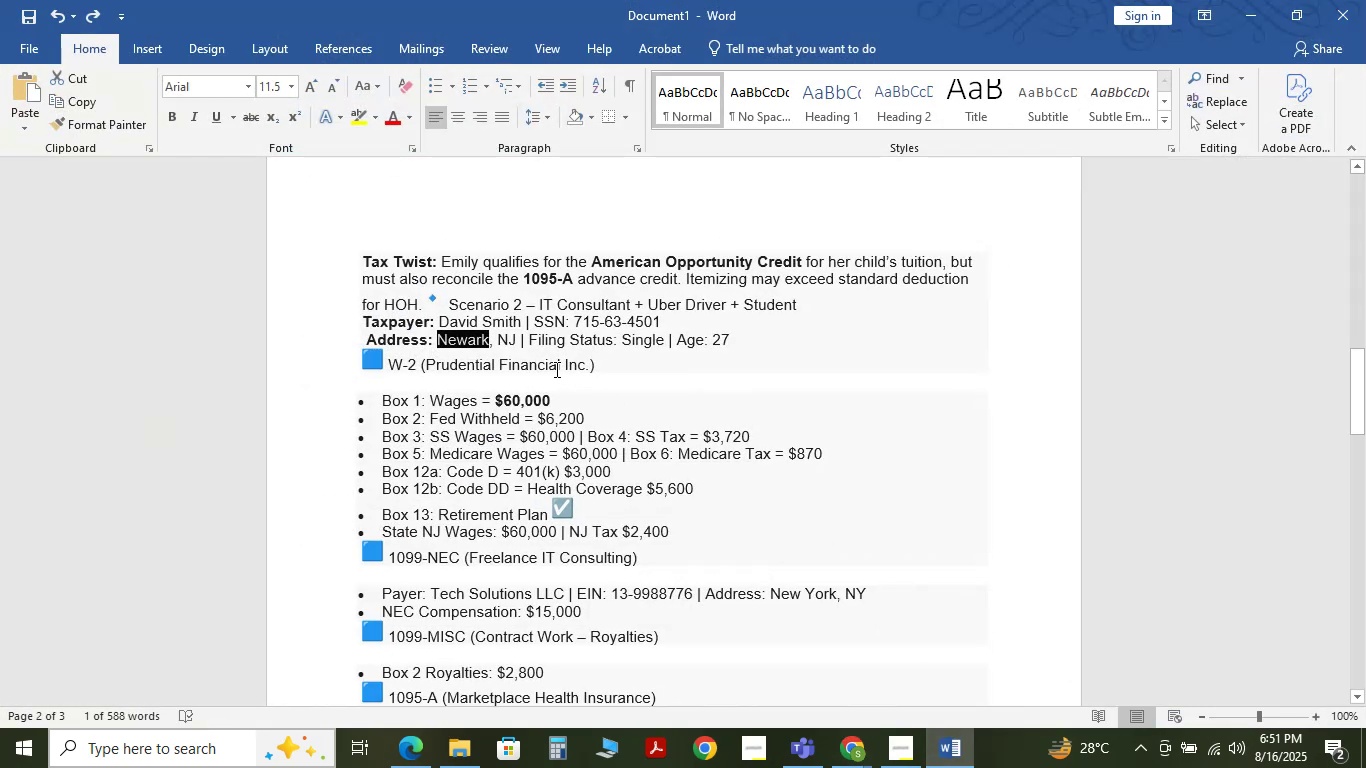 
key(Control+C)
 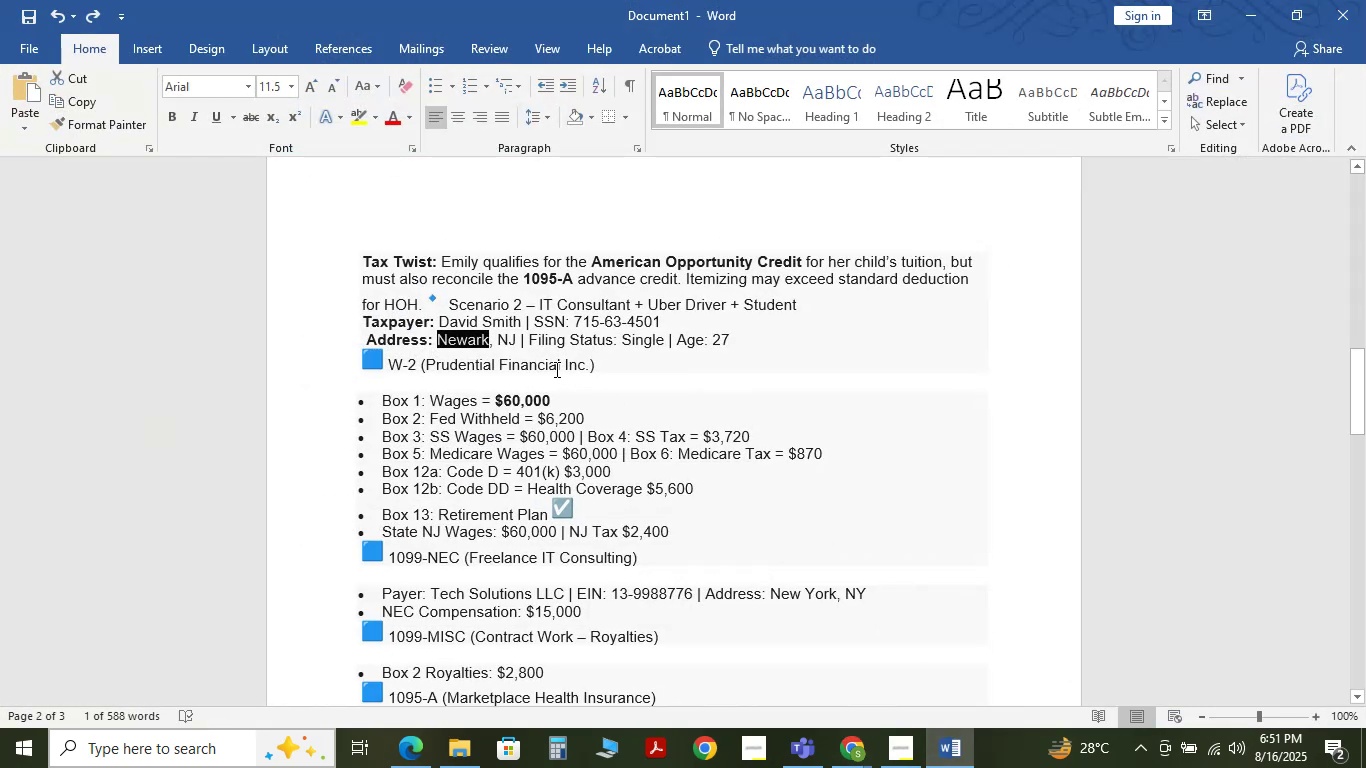 
key(Control+C)
 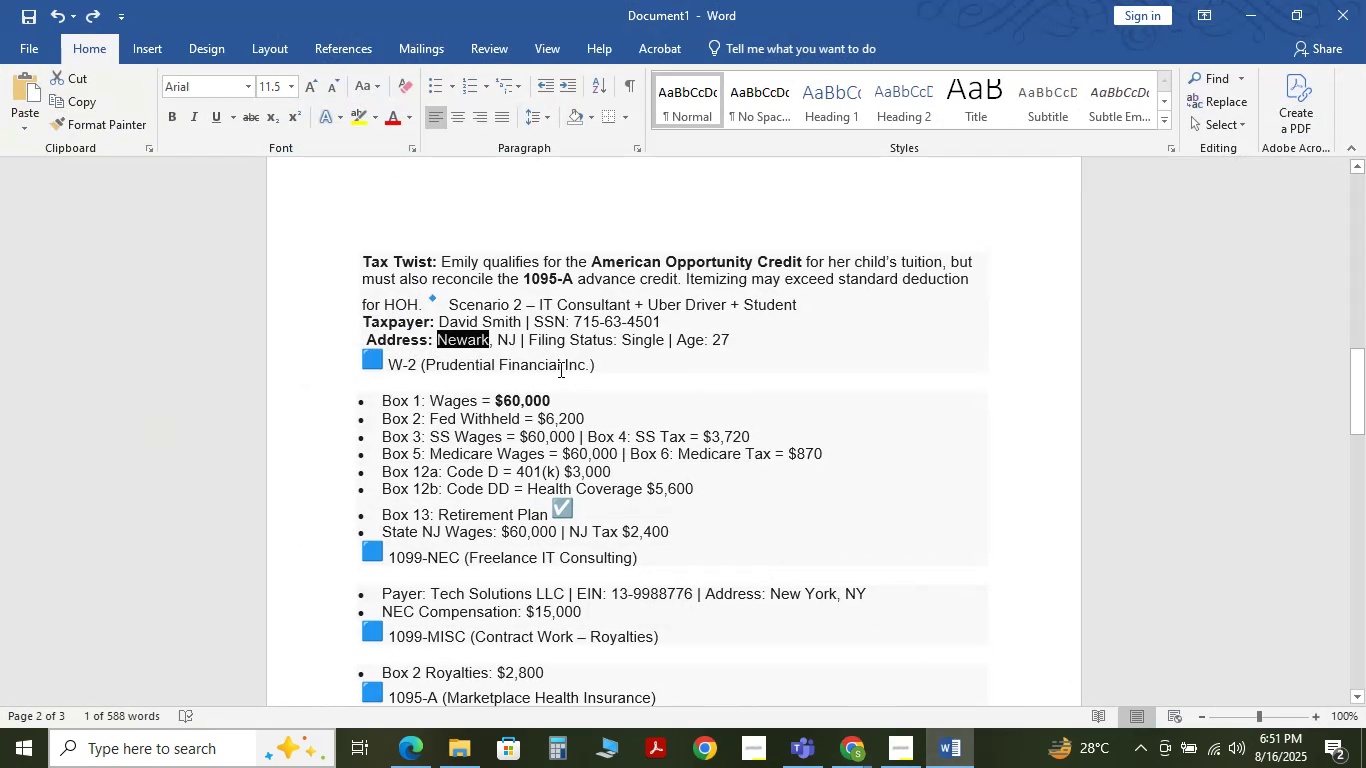 
key(Control+C)
 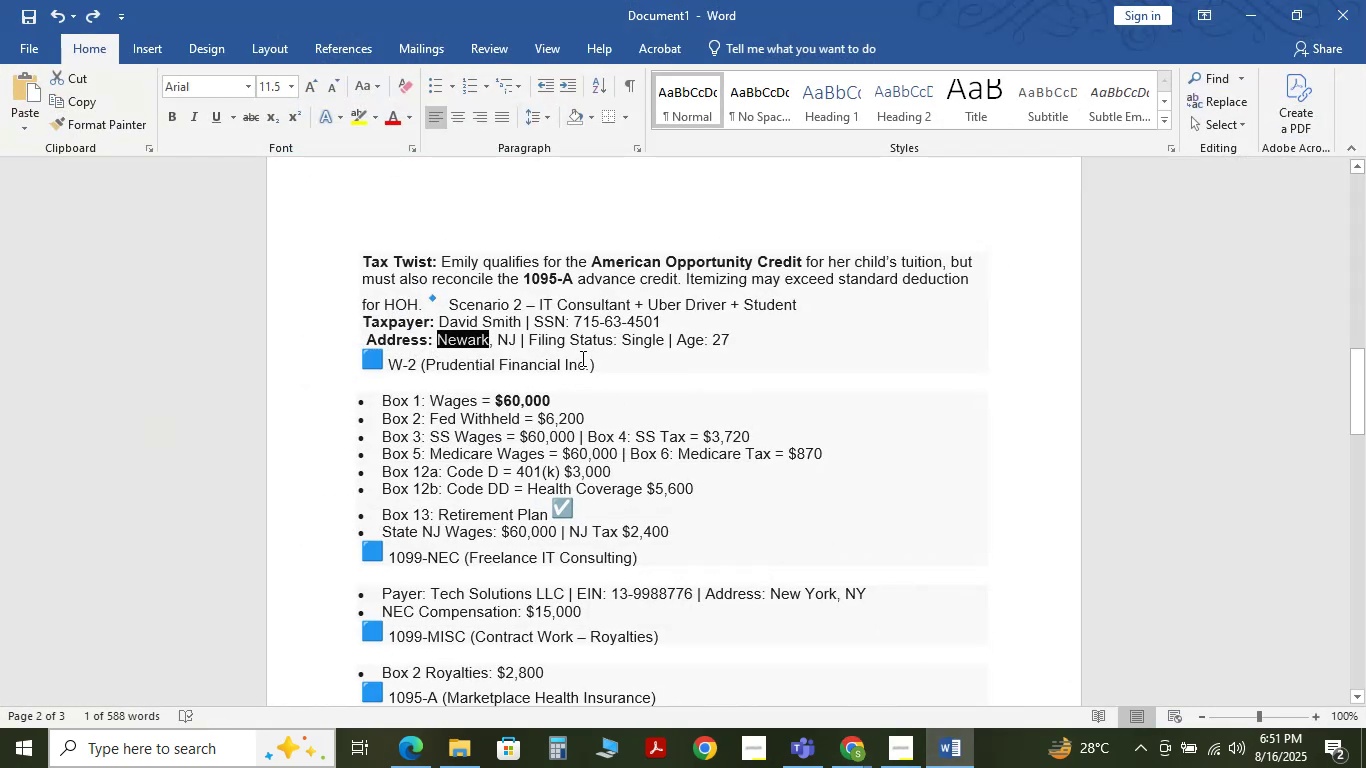 
key(Control+C)
 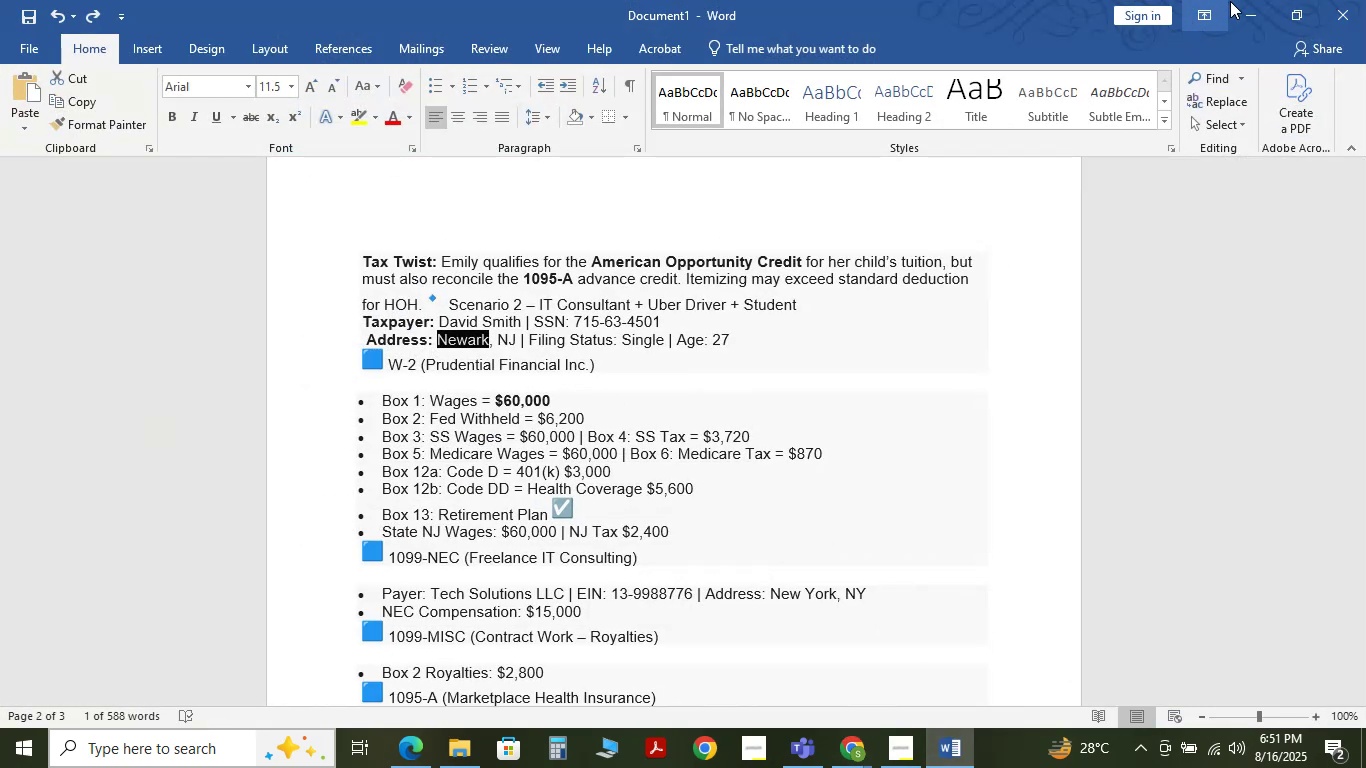 
left_click([1249, 0])
 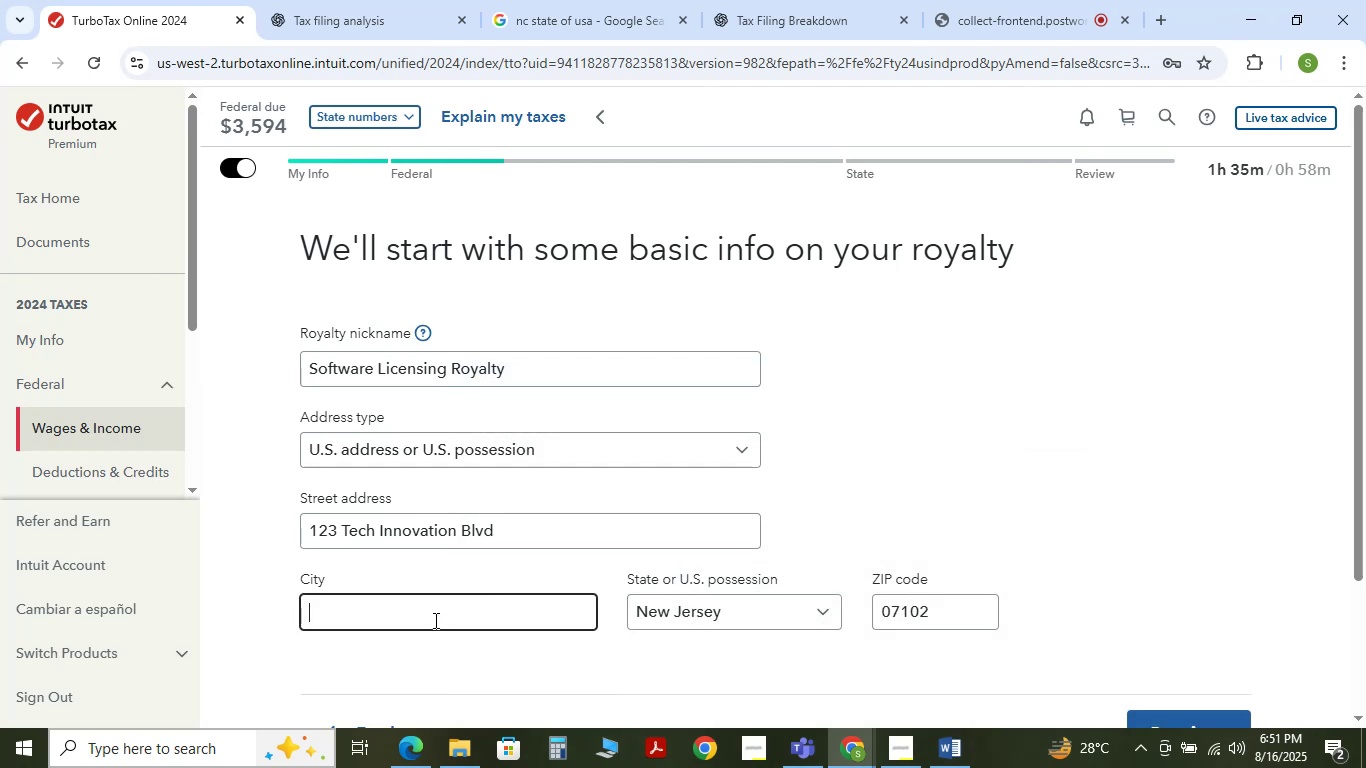 
key(Control+V)
 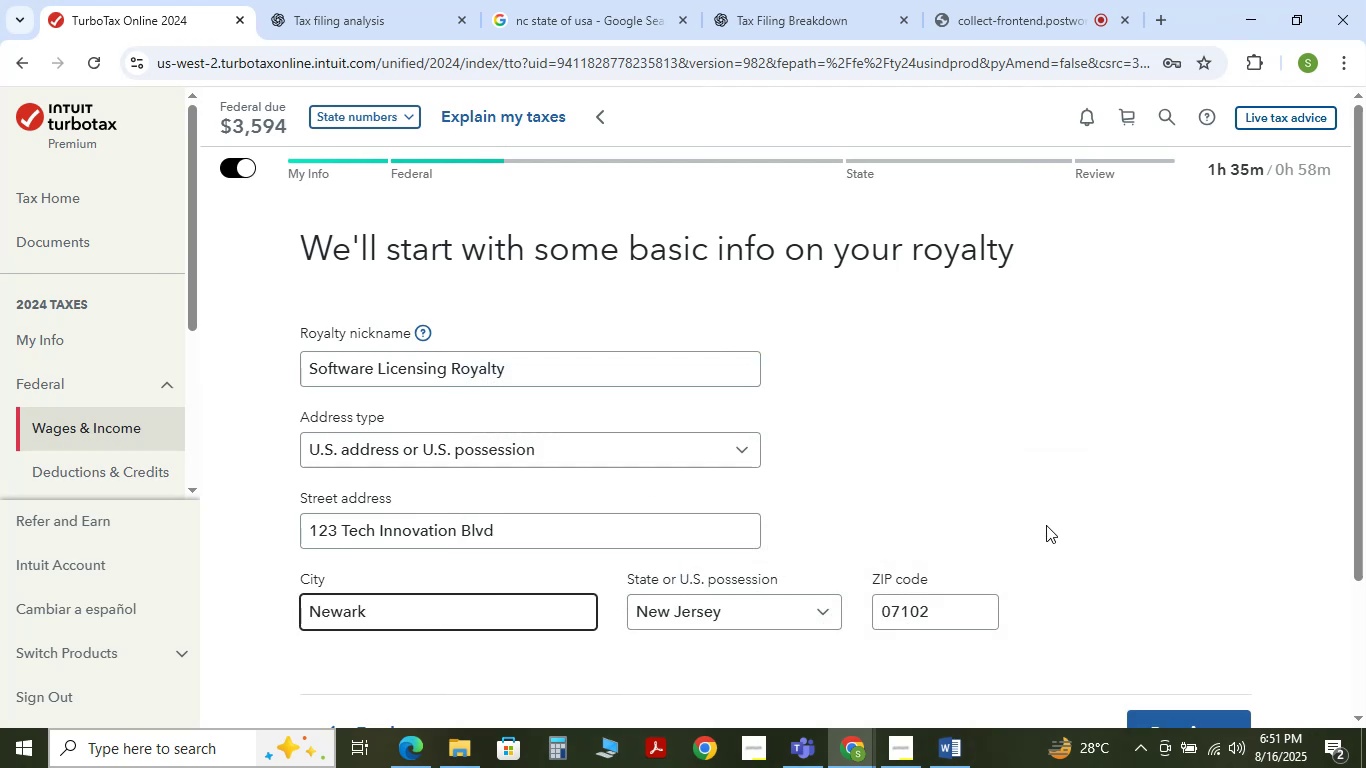 
left_click([1057, 517])
 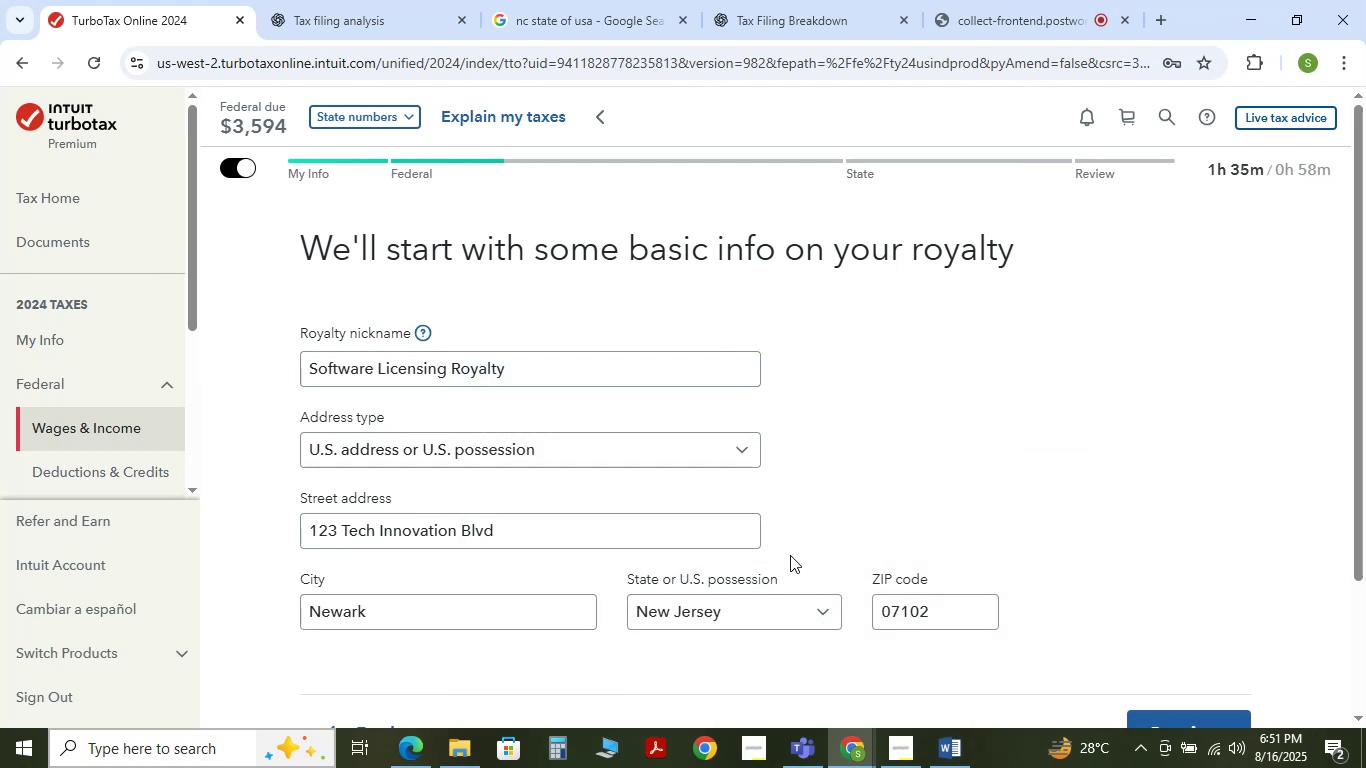 
scroll: coordinate [790, 555], scroll_direction: down, amount: 1.0
 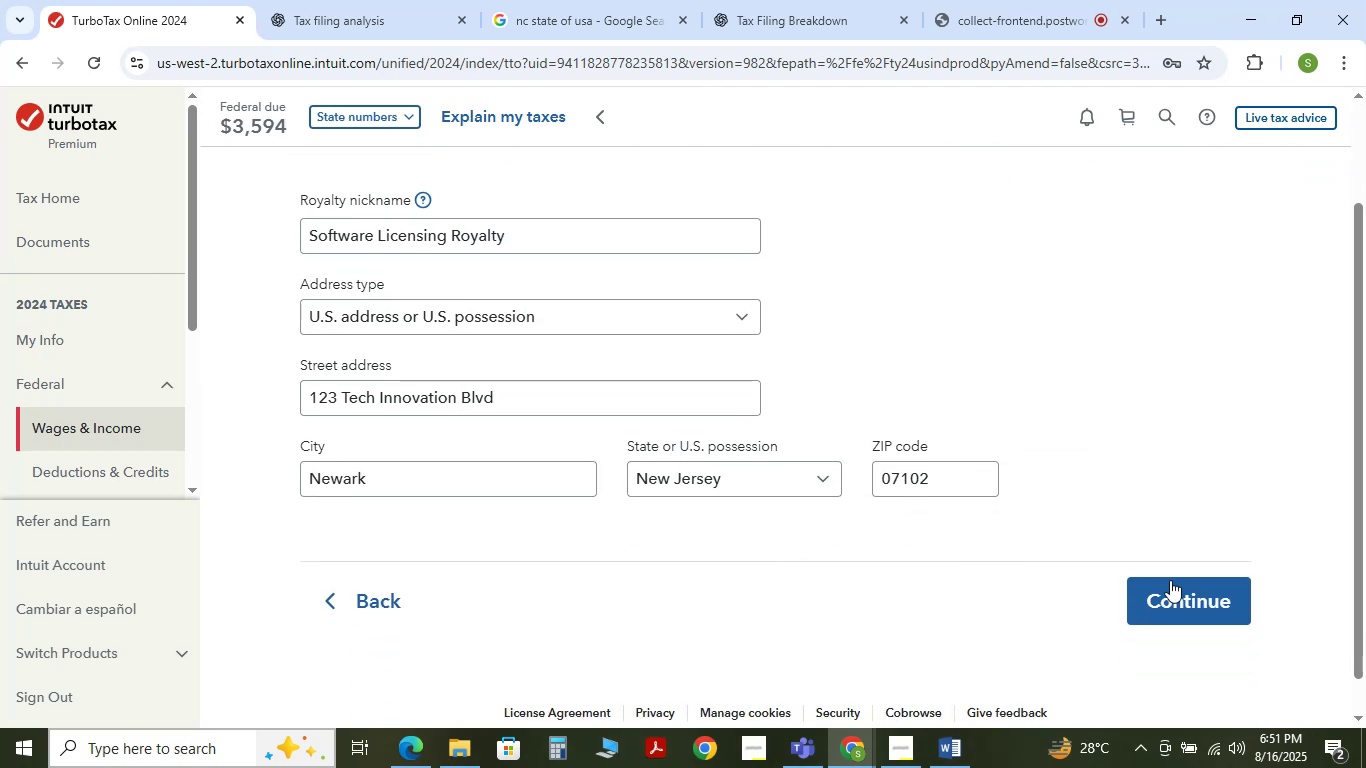 
left_click([1191, 594])
 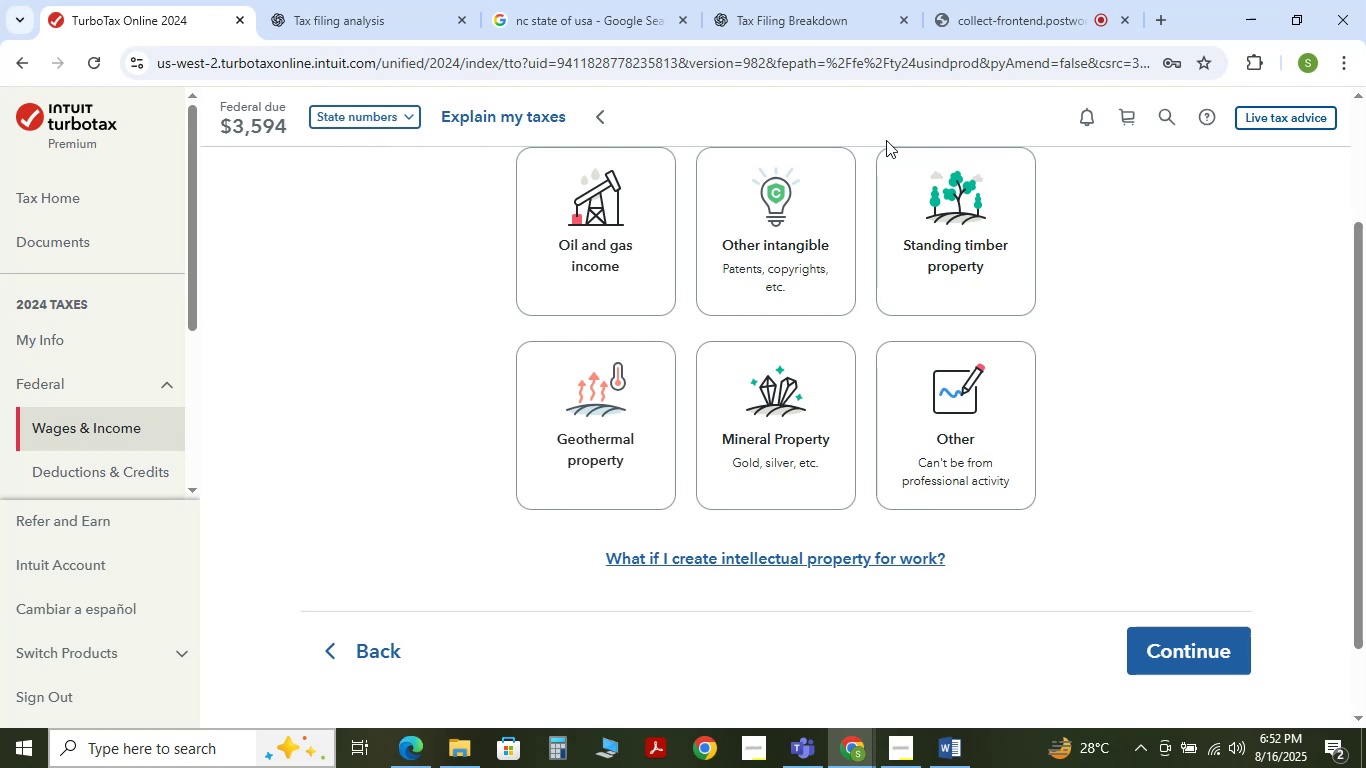 
wait(59.82)
 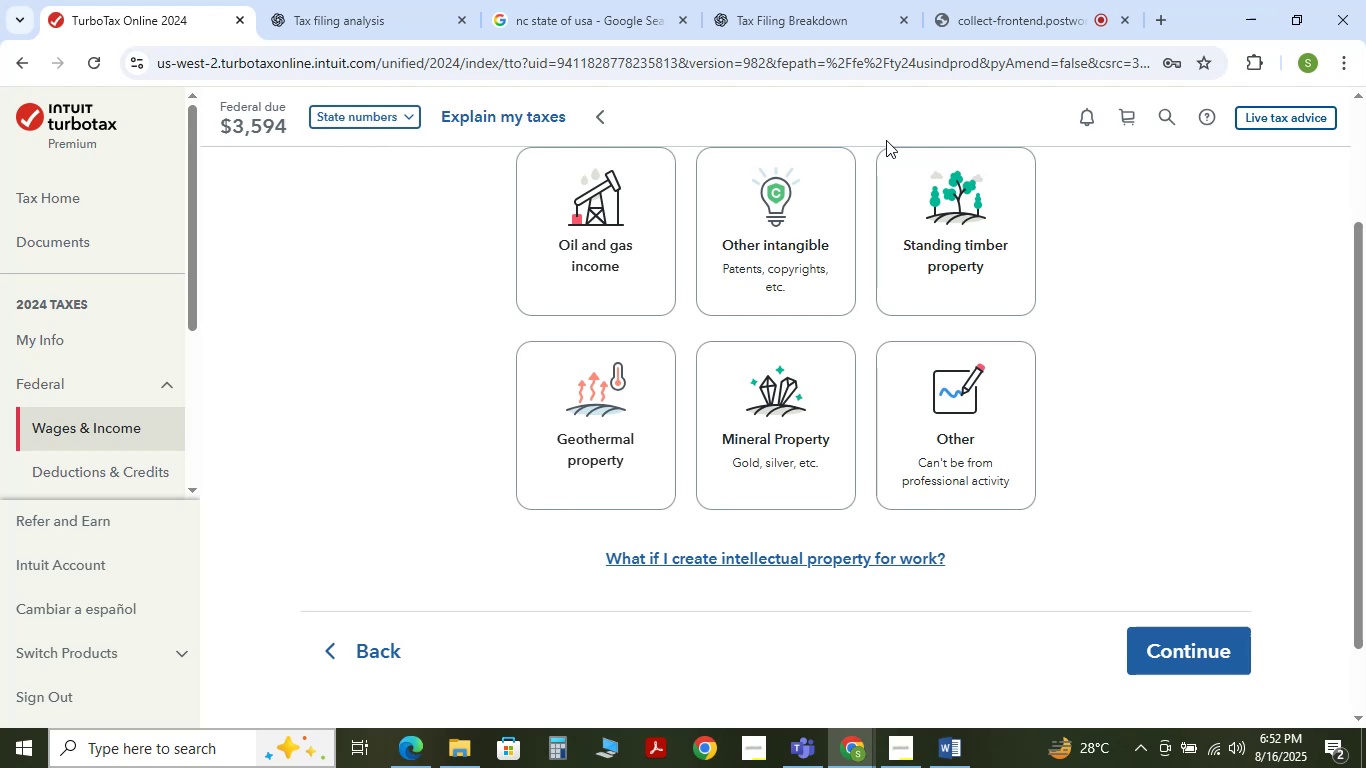 
scroll: coordinate [709, 356], scroll_direction: up, amount: 1.0
 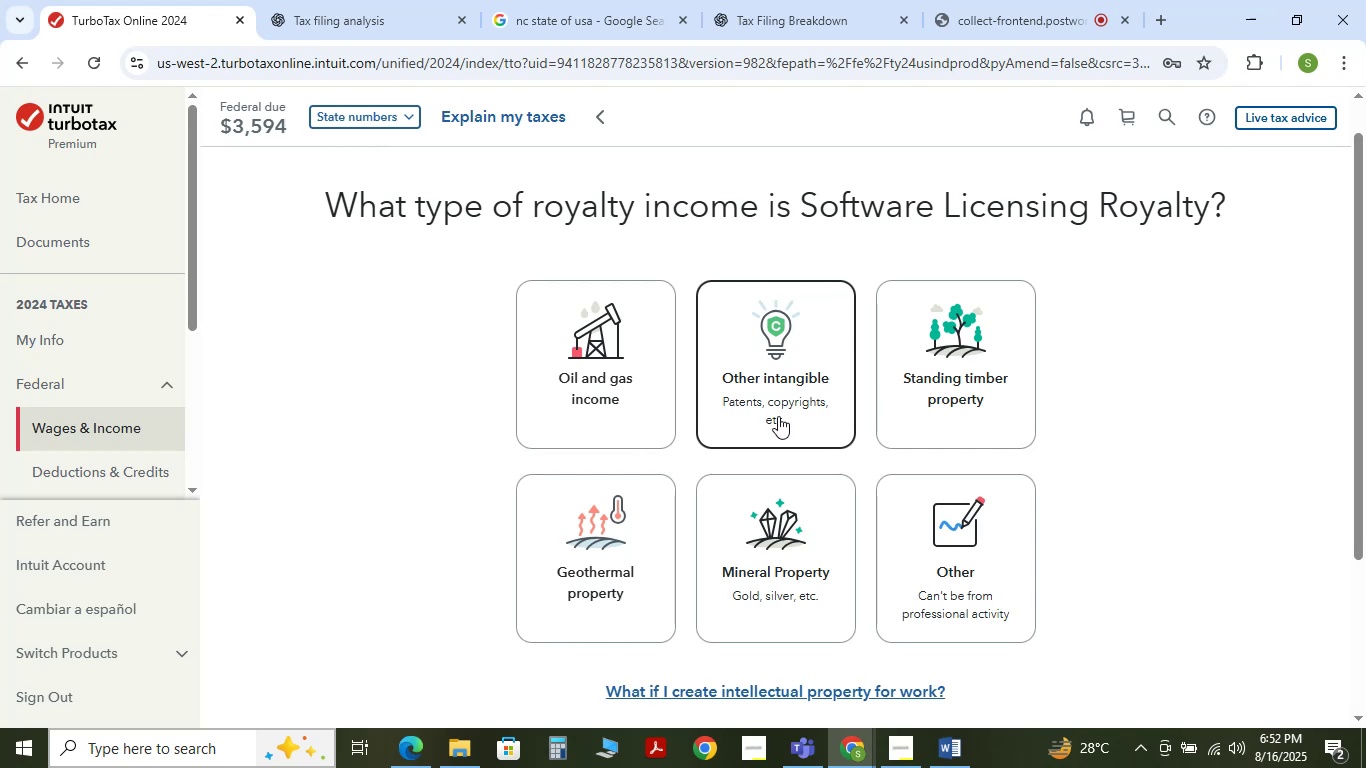 
wait(12.43)
 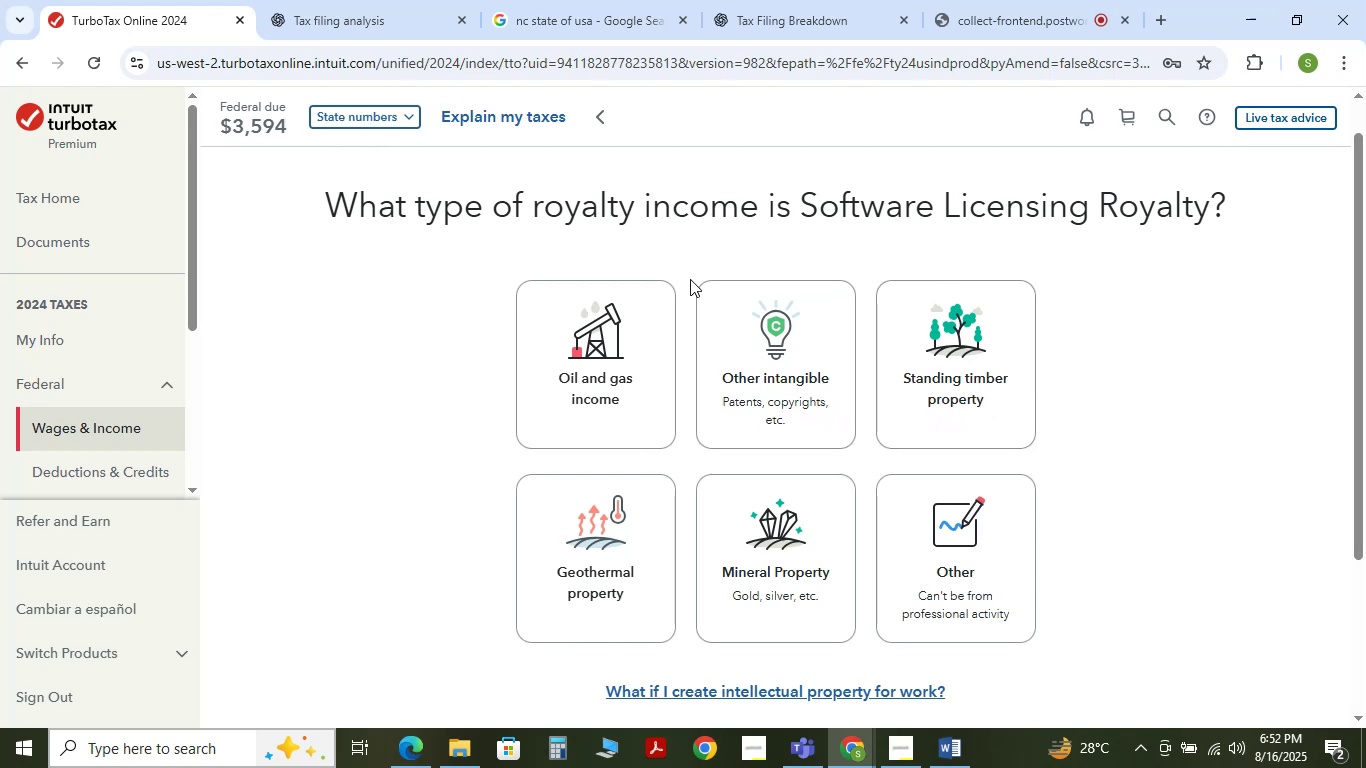 
key(Meta+Shift+S)
 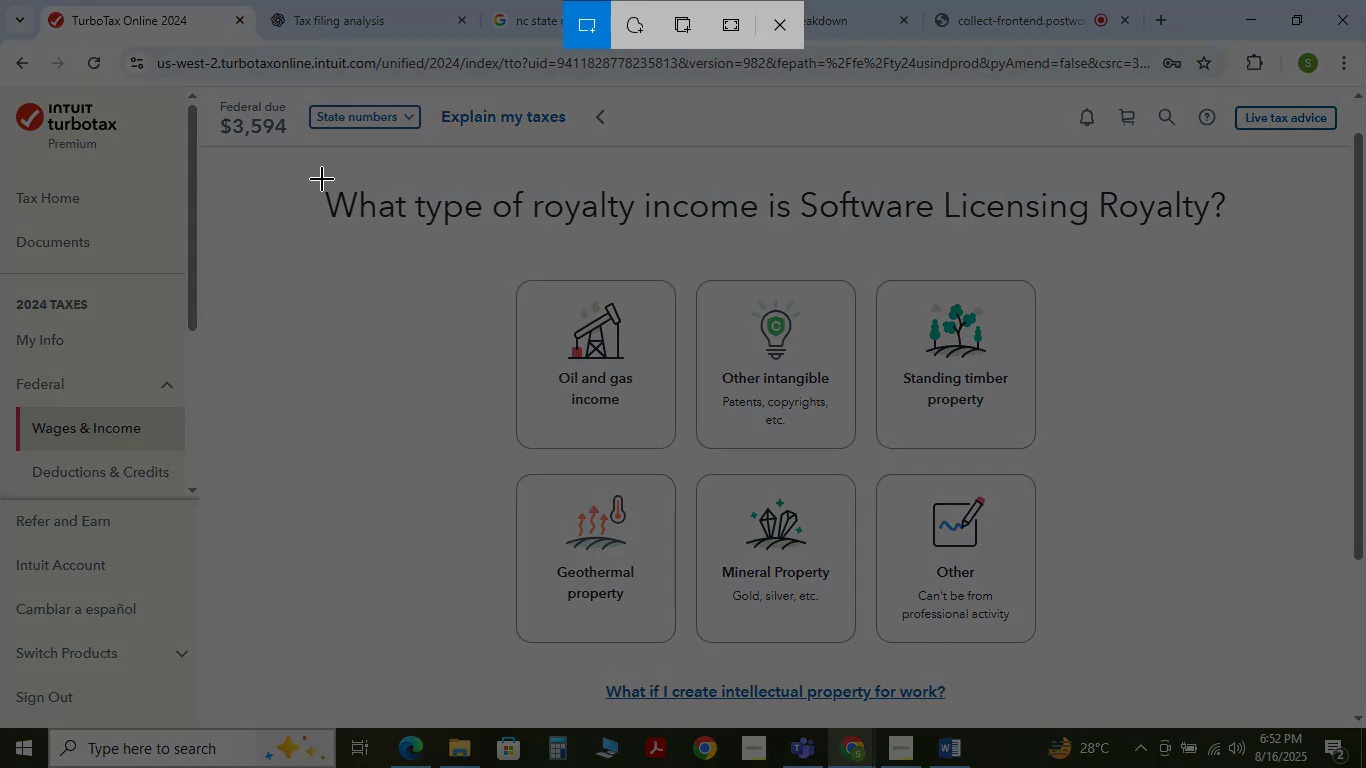 
left_click_drag(start_coordinate=[293, 172], to_coordinate=[1265, 655])
 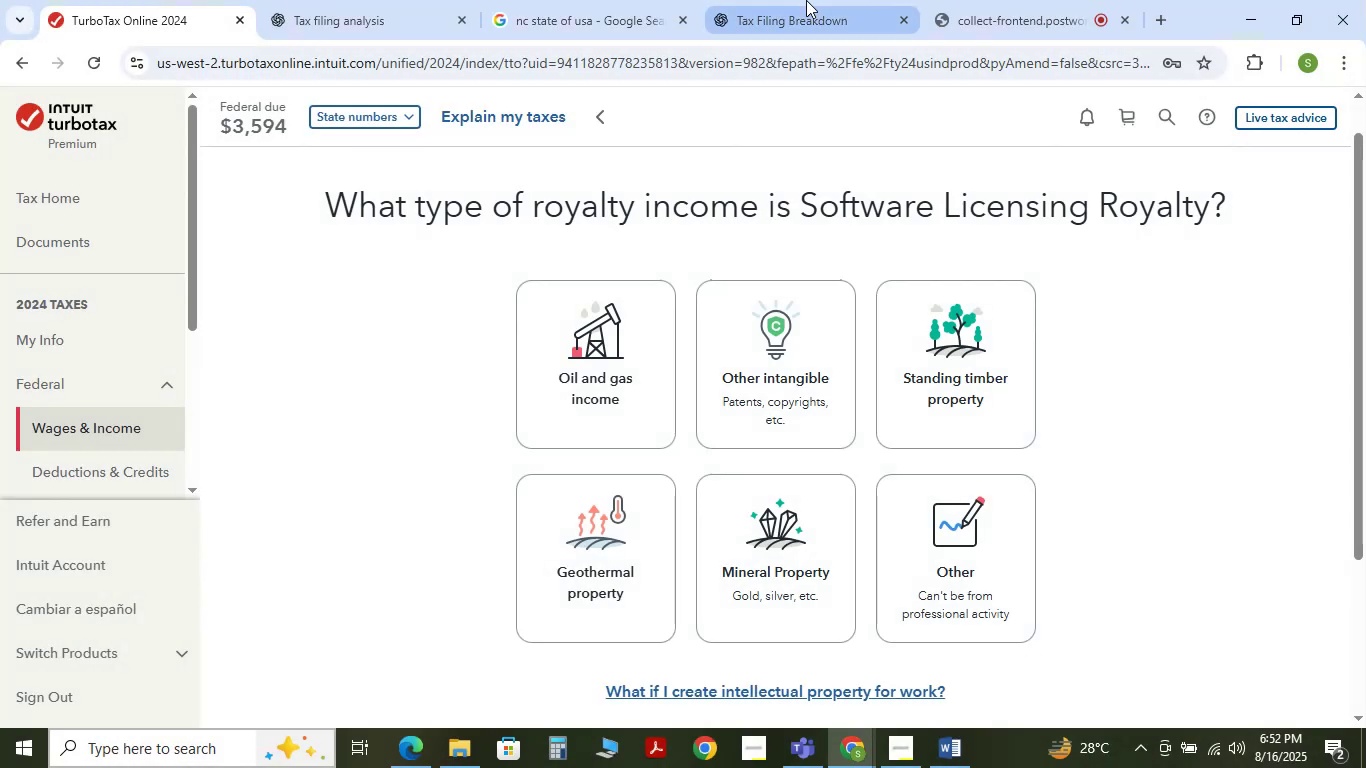 
left_click([806, 0])
 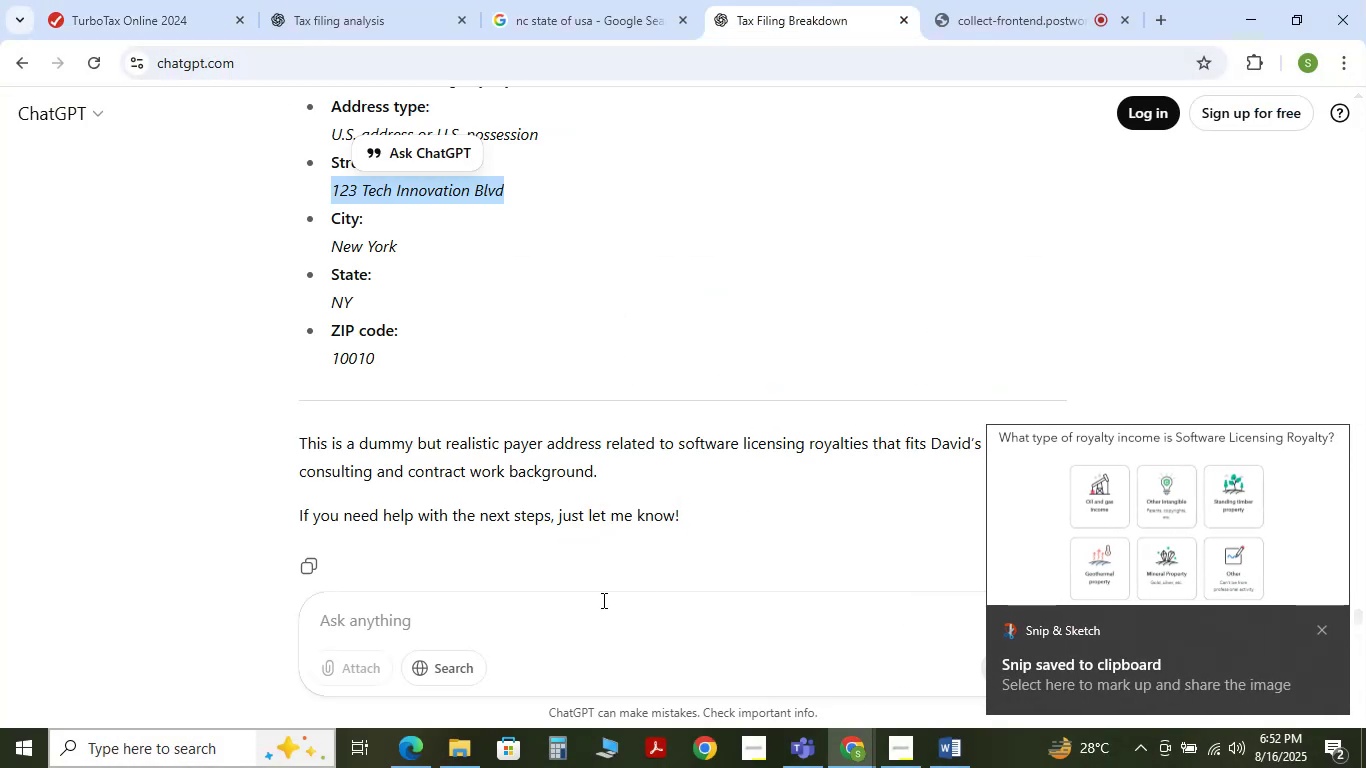 
left_click([595, 618])
 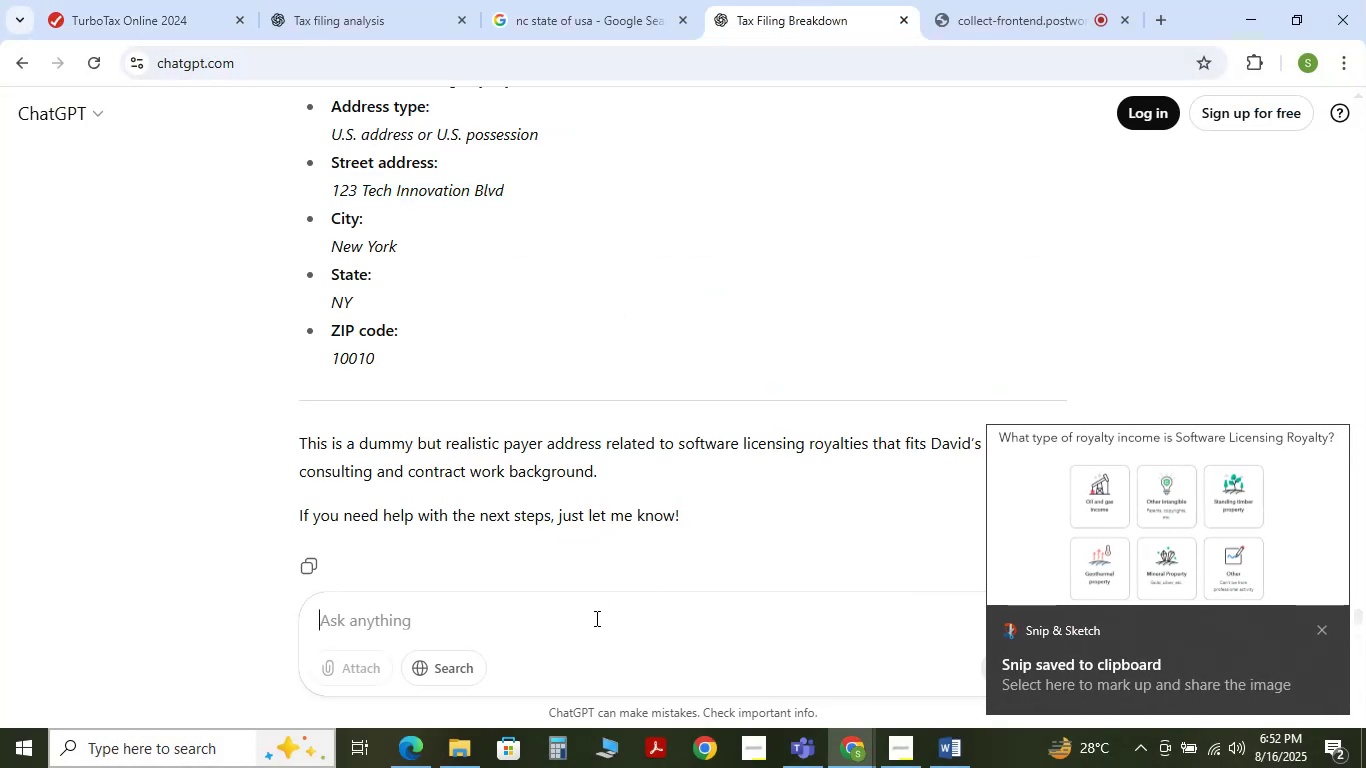 
key(Control+V)
 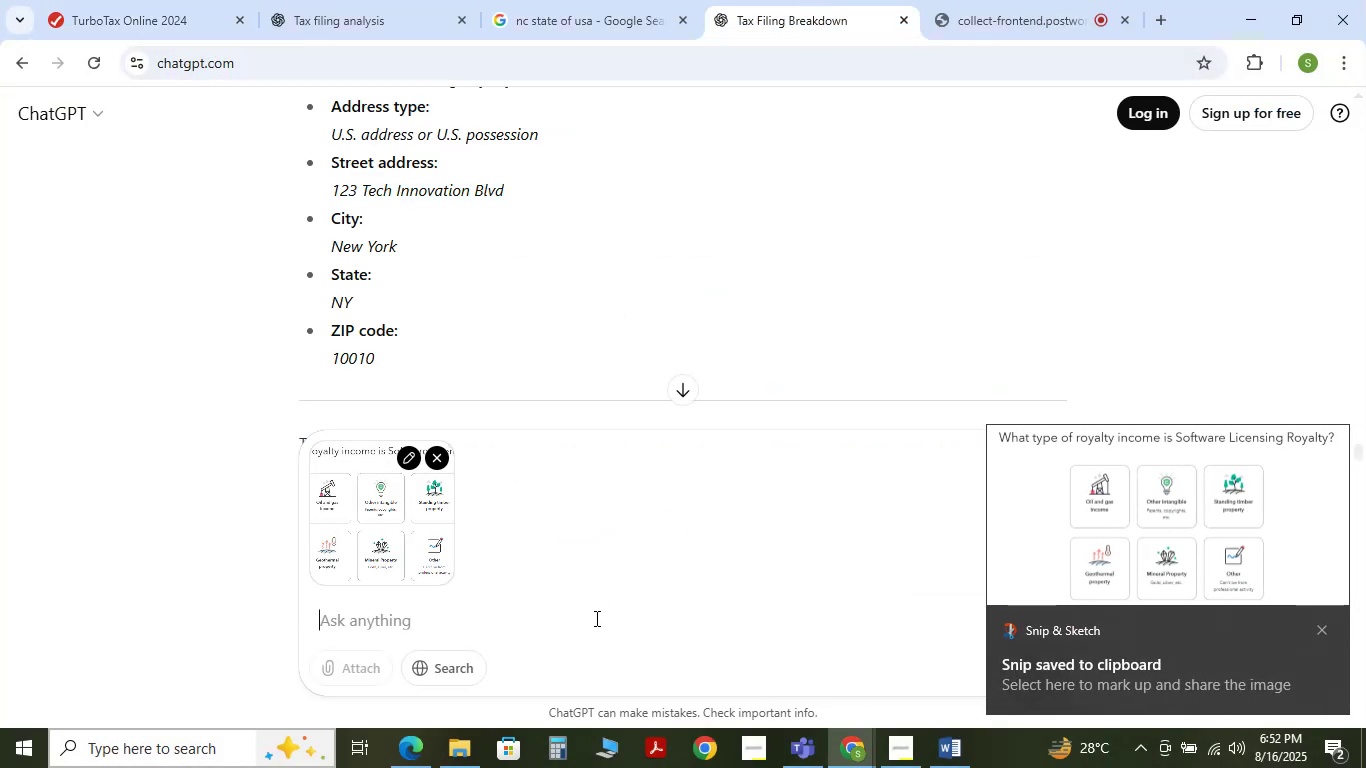 
key(NumpadEnter)
 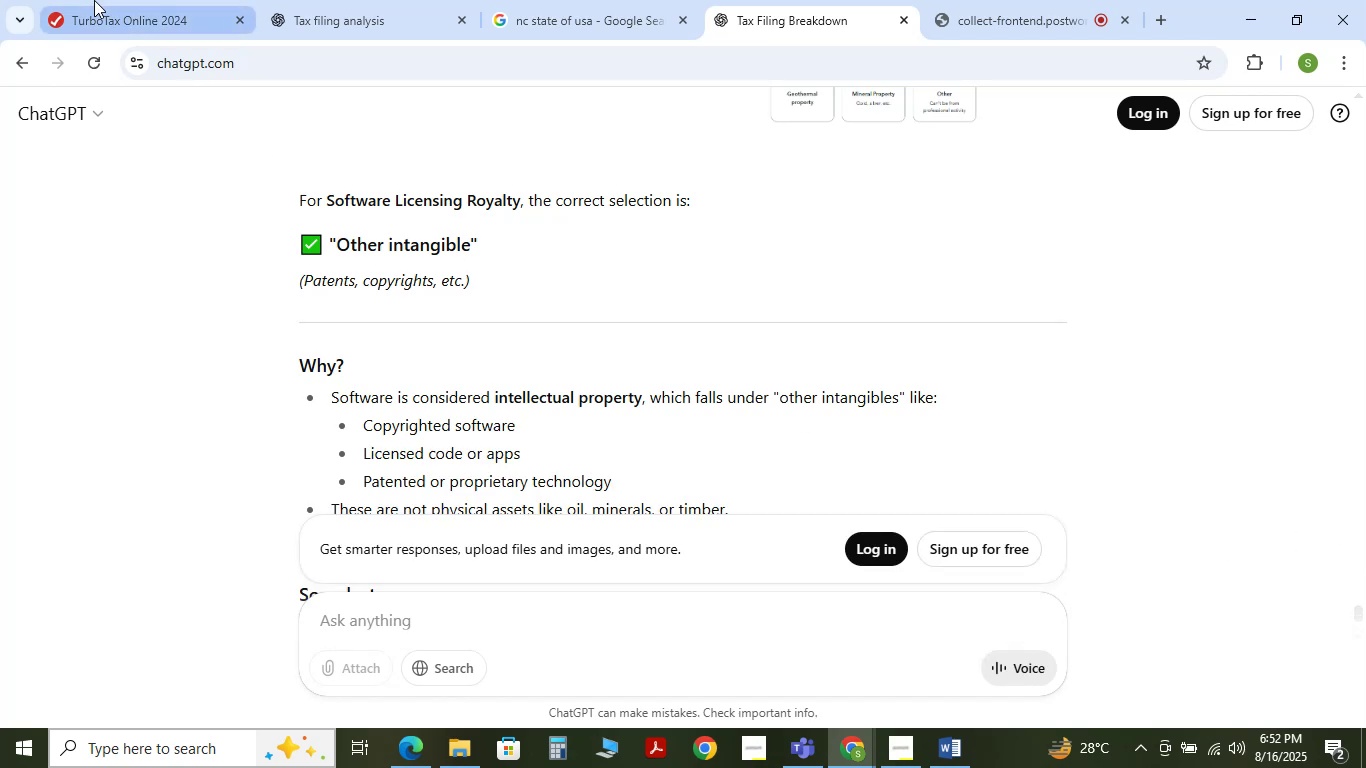 
wait(7.92)
 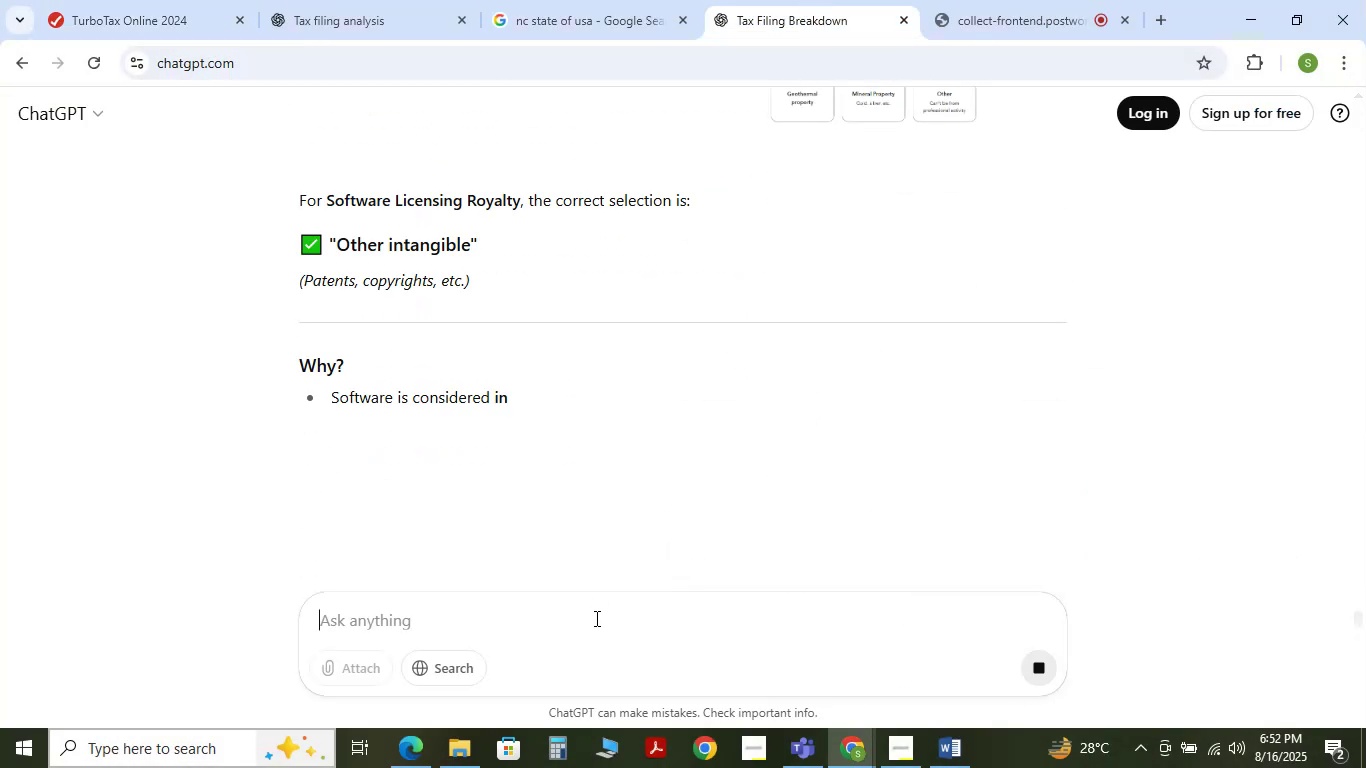 
left_click([94, 0])
 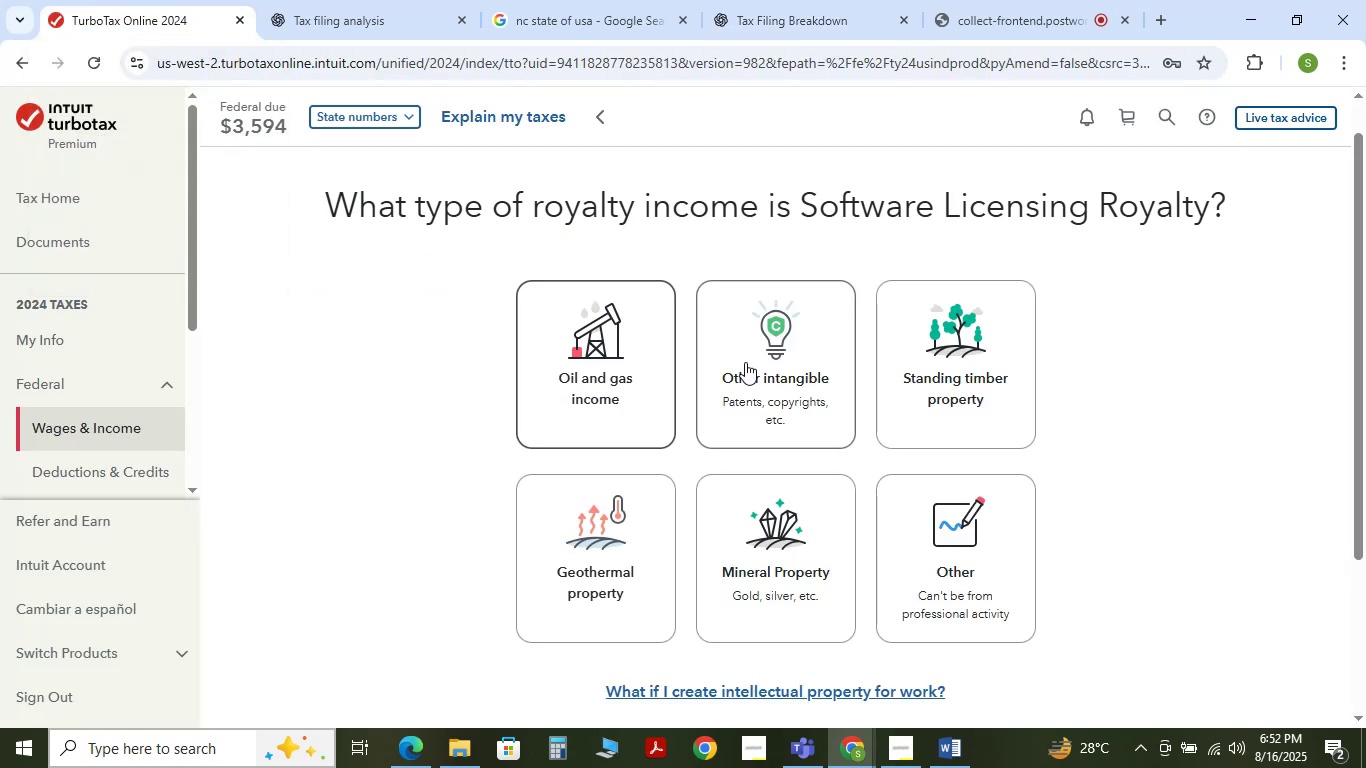 
left_click([753, 362])
 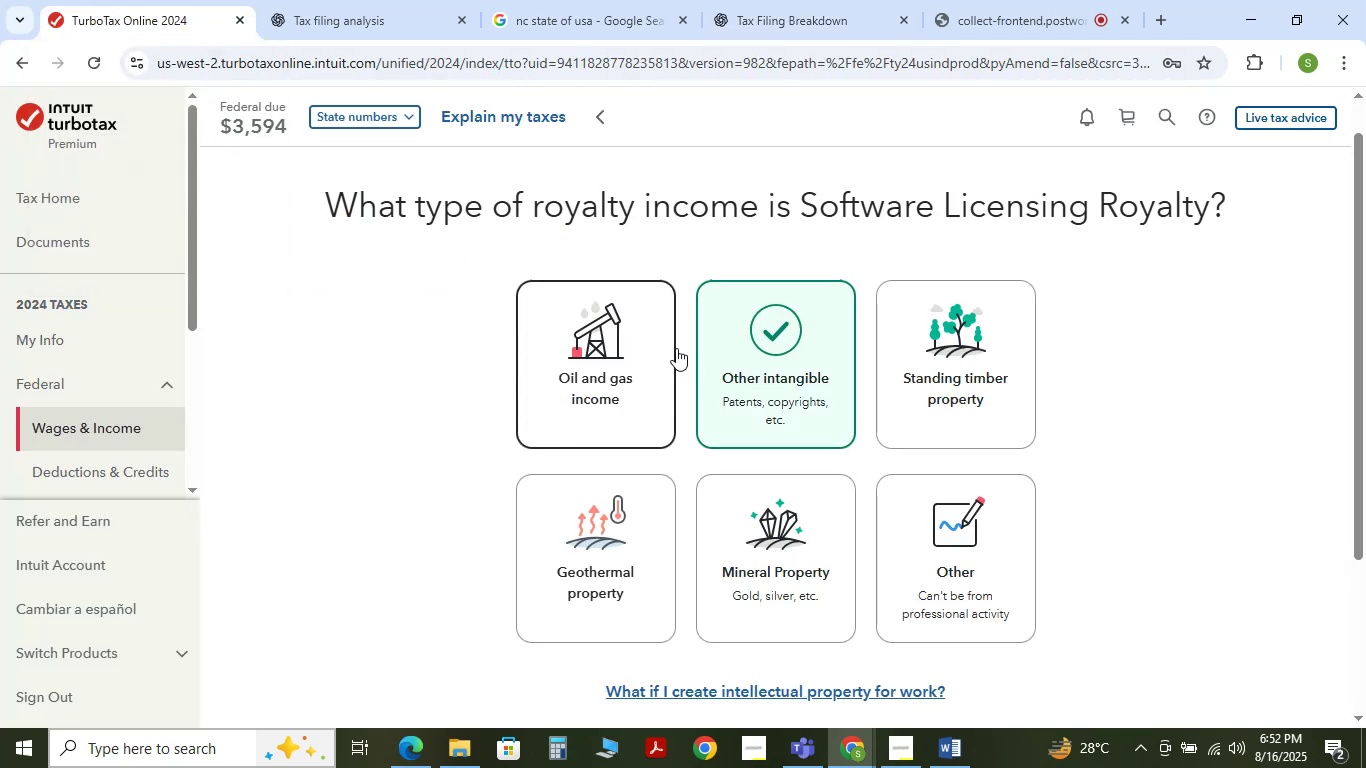 
scroll: coordinate [887, 390], scroll_direction: down, amount: 3.0
 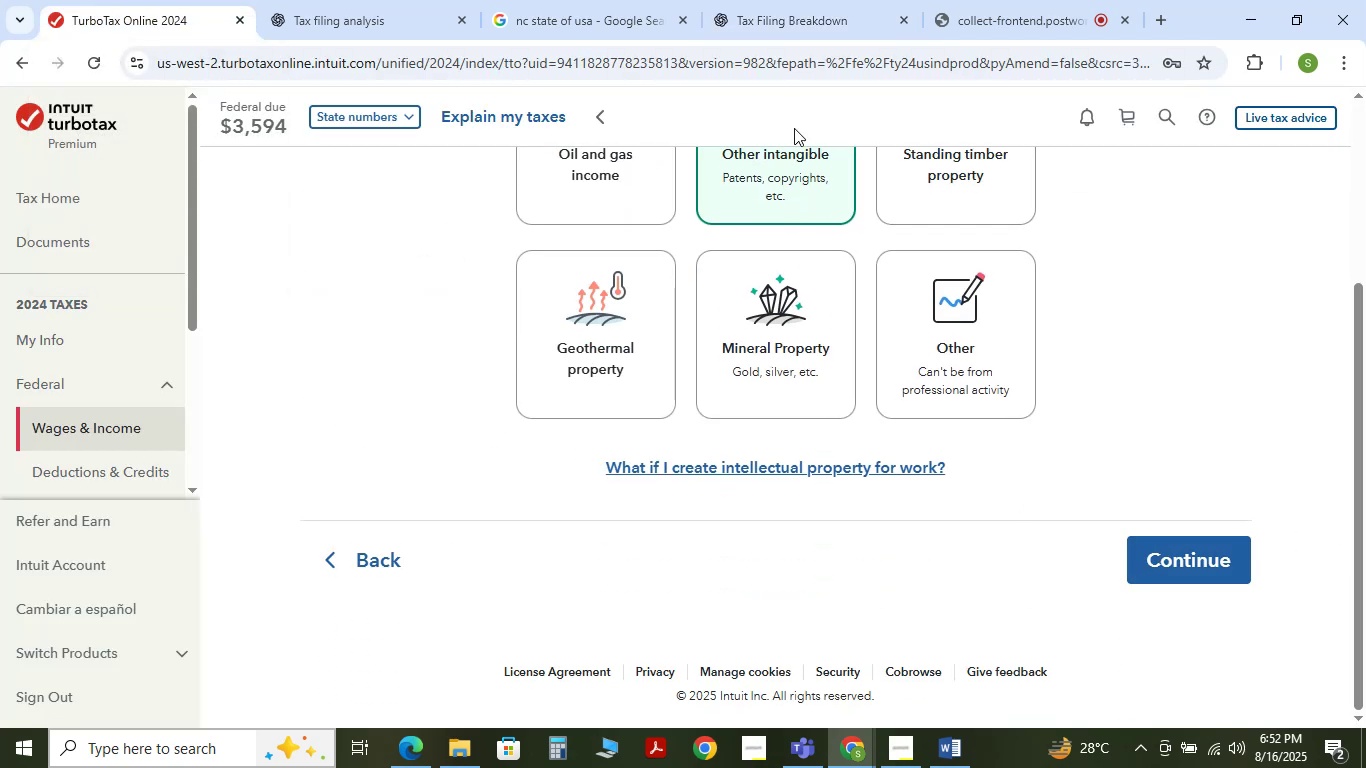 
left_click([776, 27])
 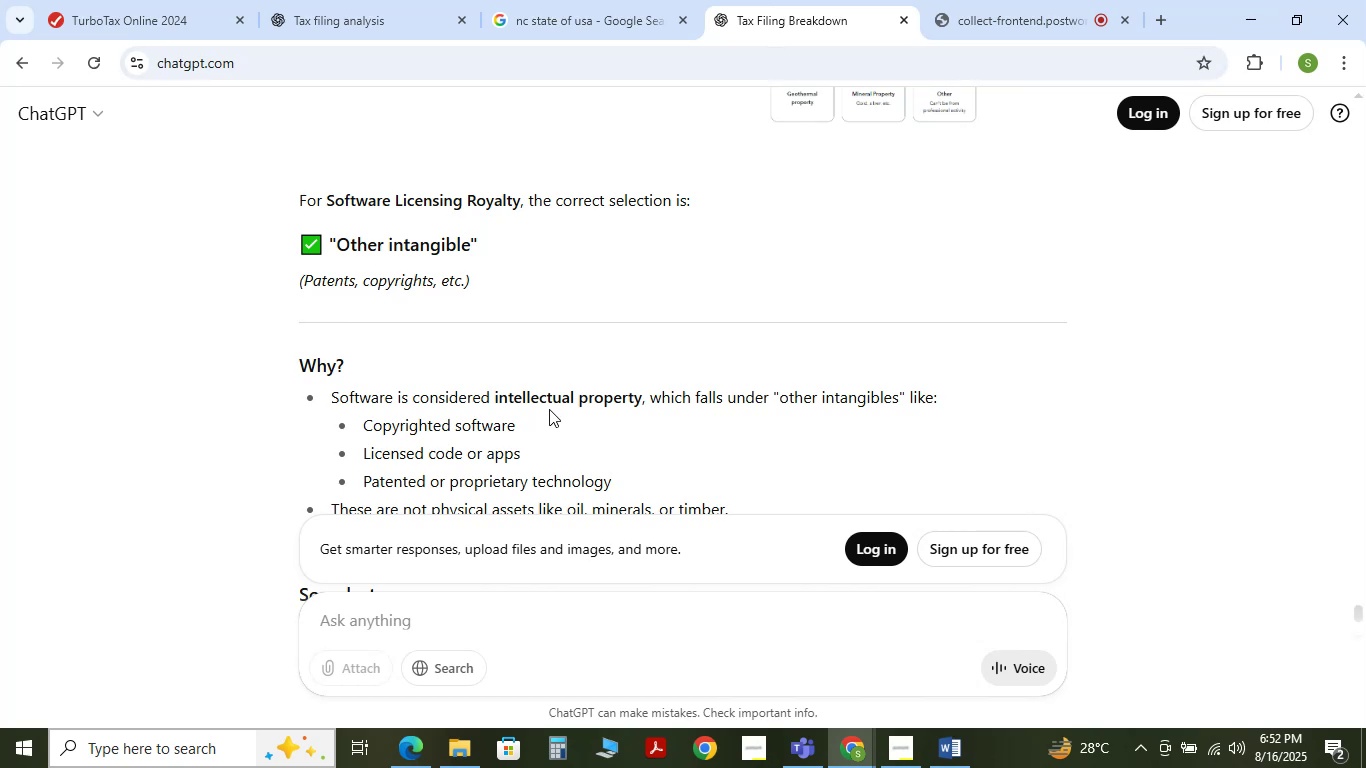 
scroll: coordinate [549, 409], scroll_direction: down, amount: 2.0
 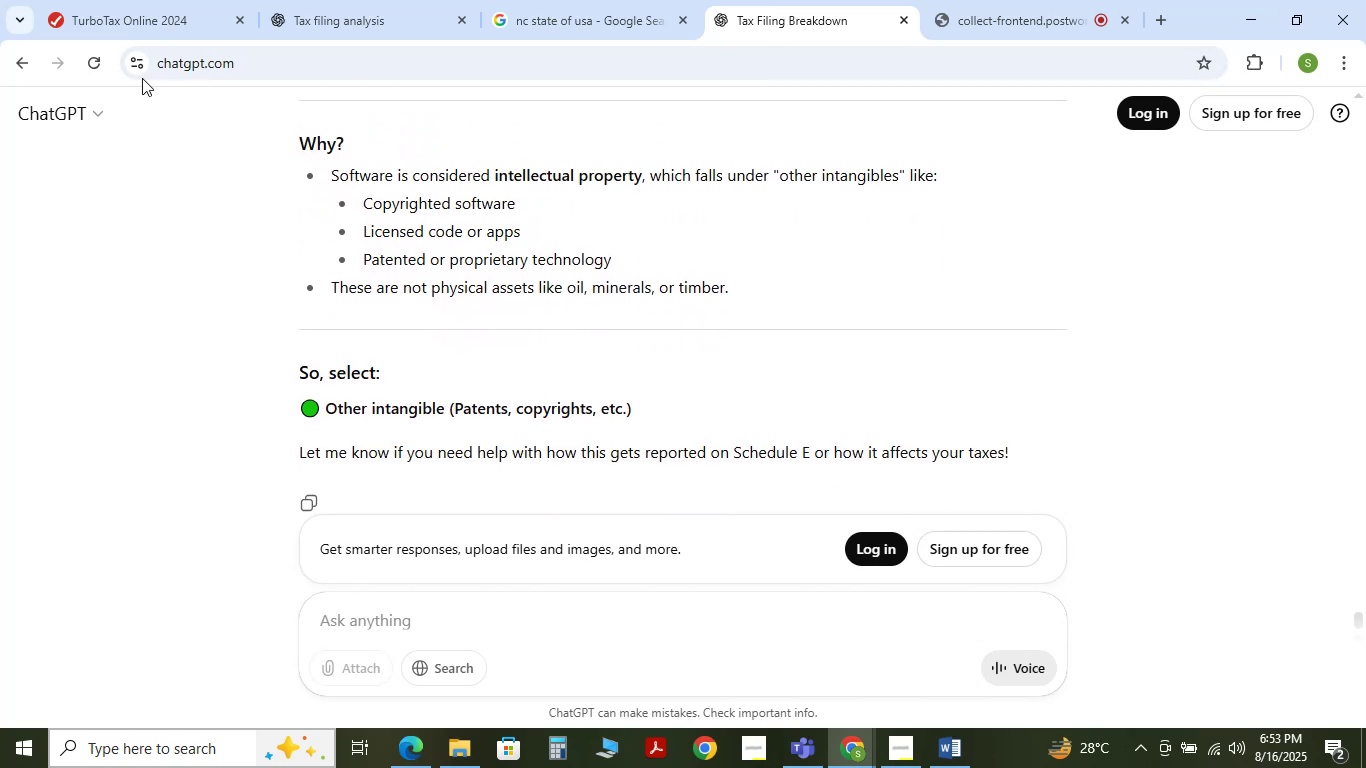 
left_click([91, 11])
 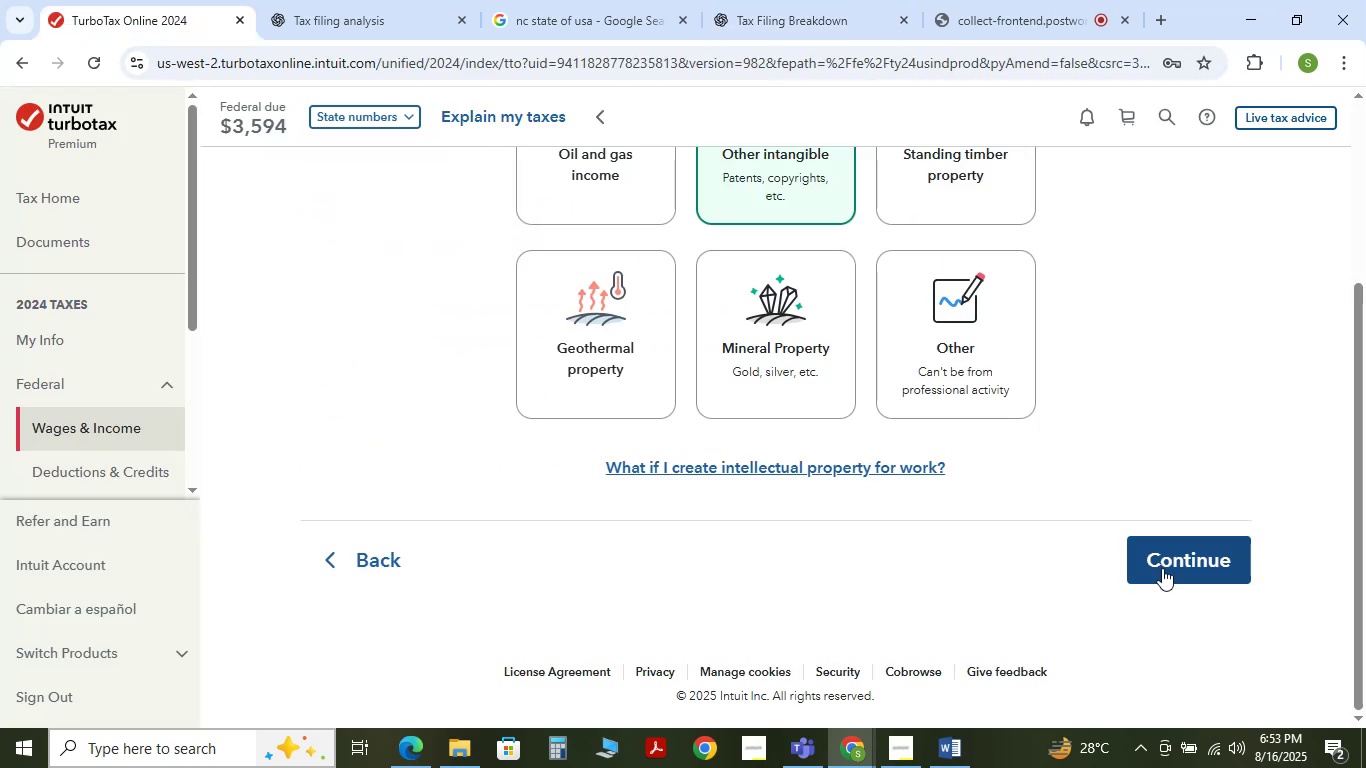 
left_click([1162, 568])
 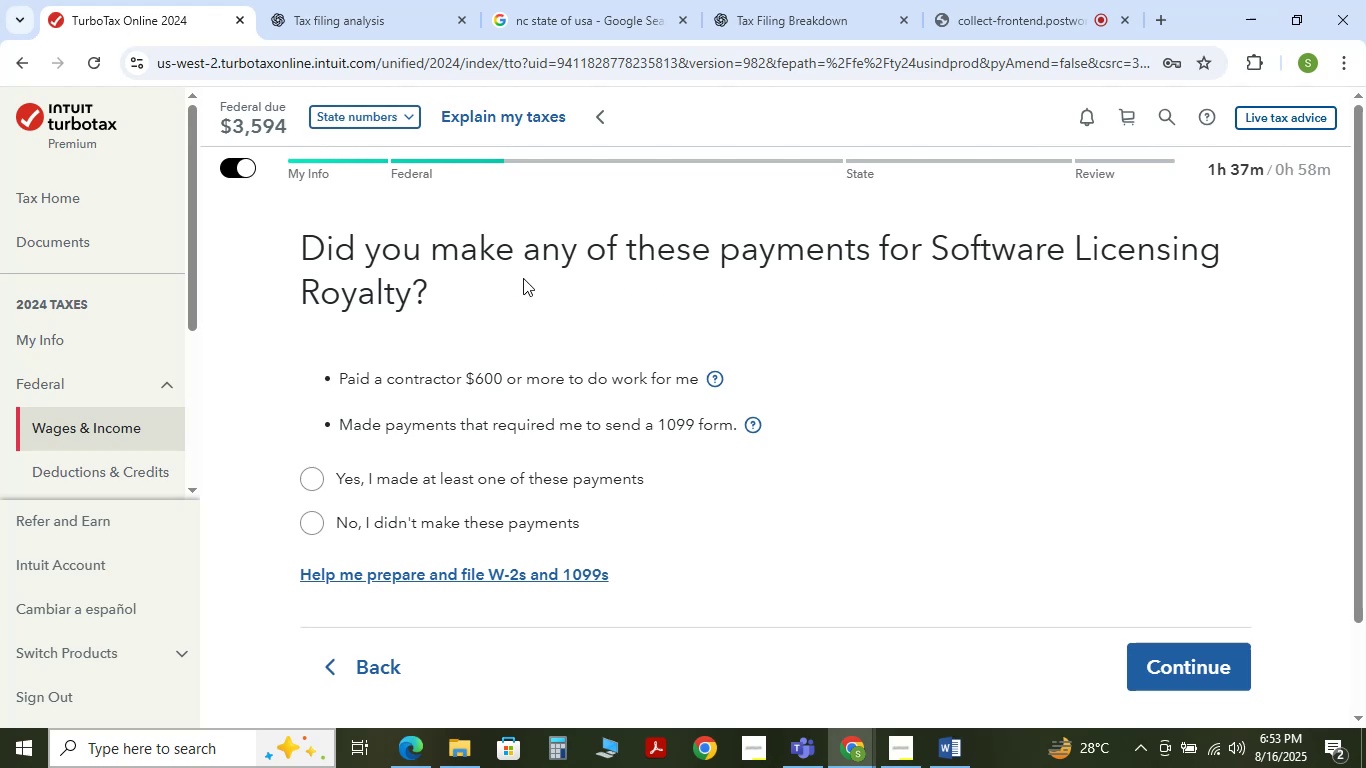 
wait(22.32)
 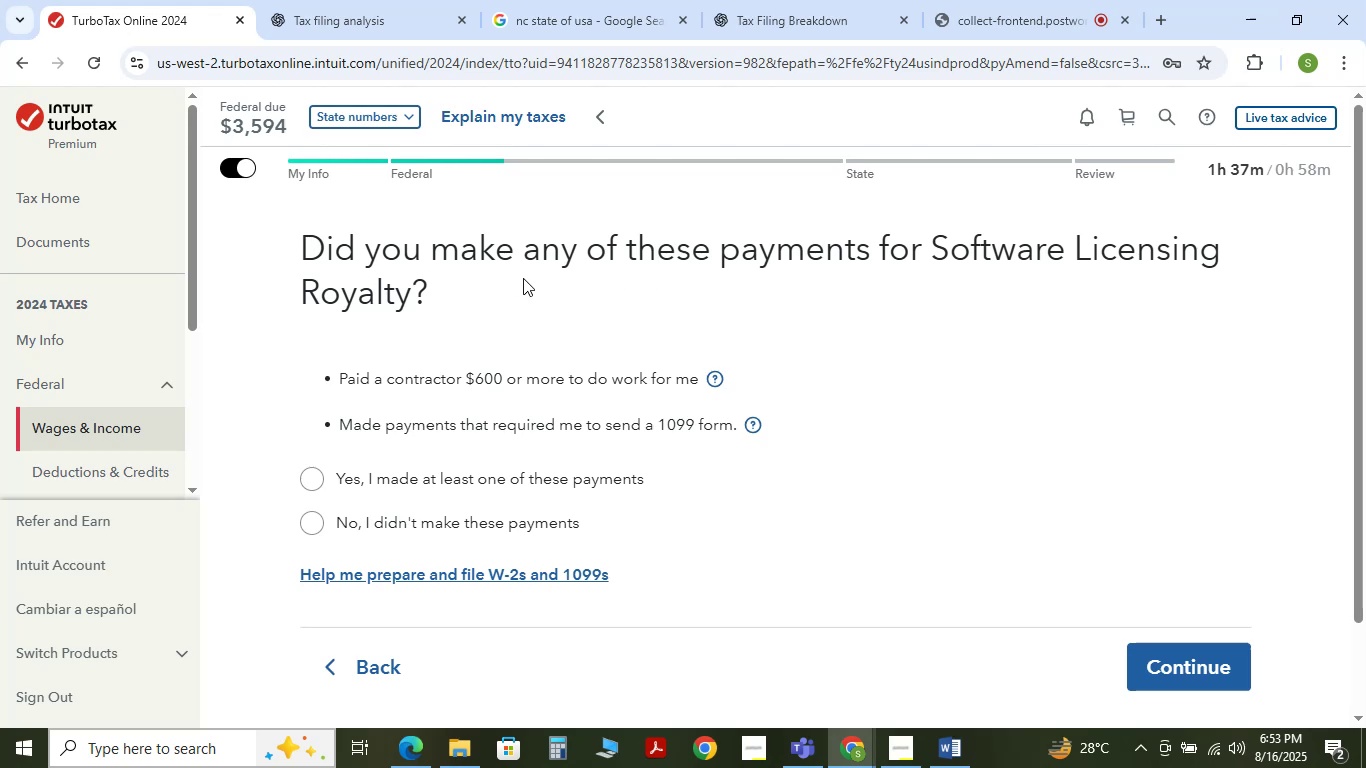 
left_click([306, 525])
 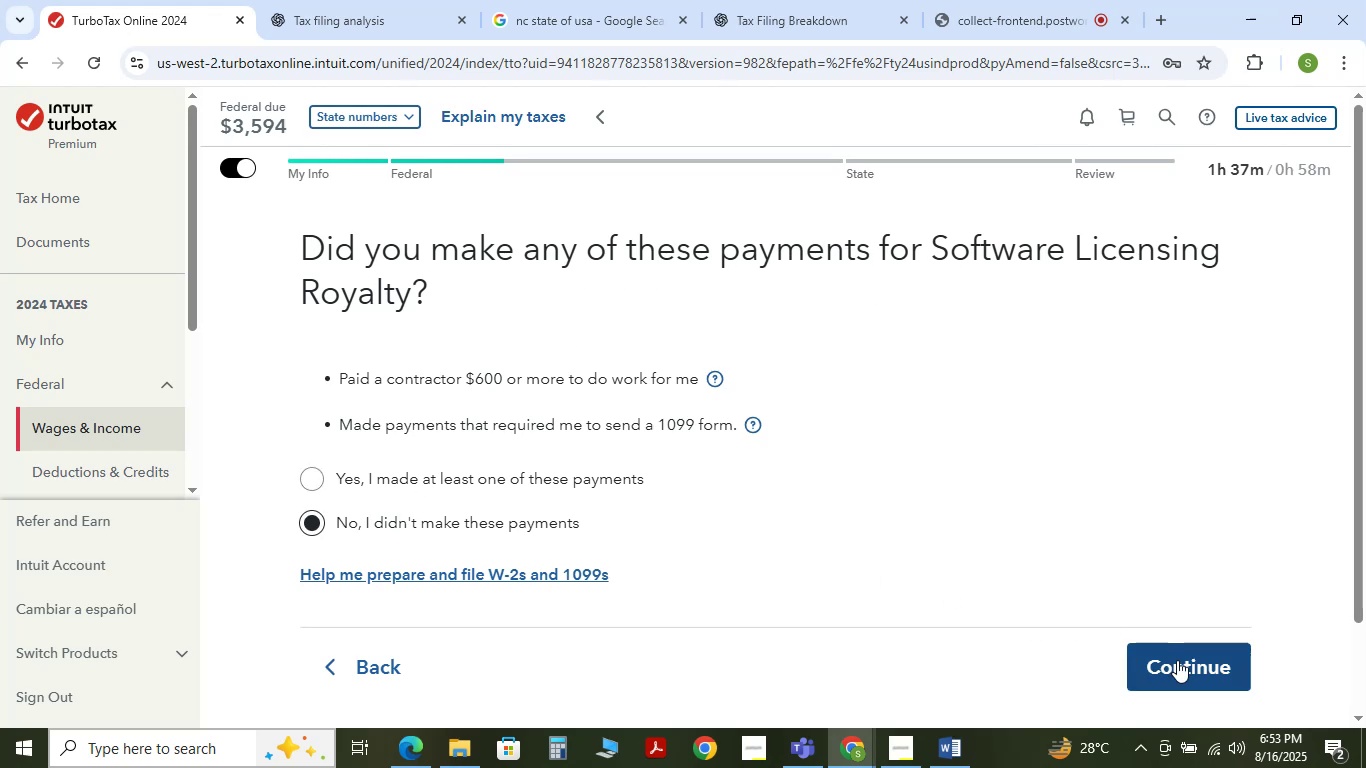 
left_click([1177, 660])
 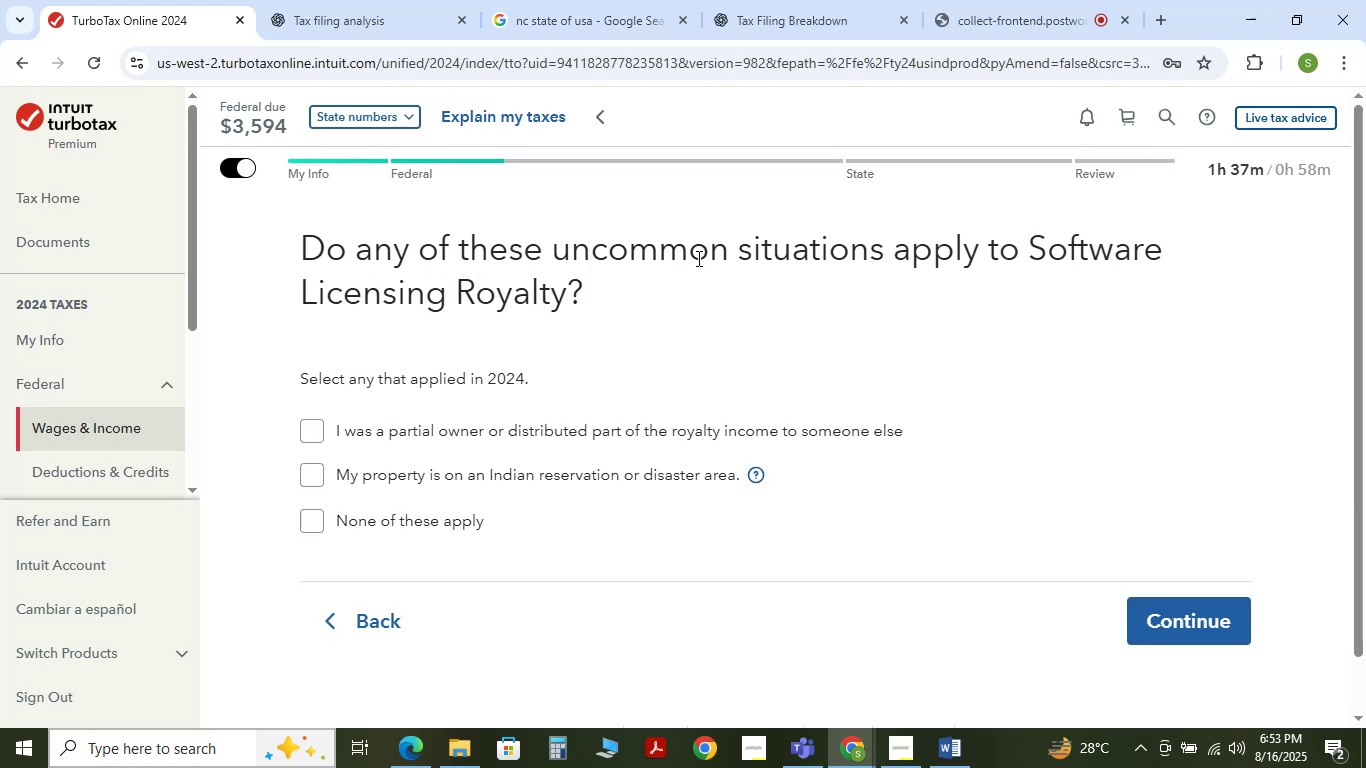 
wait(10.37)
 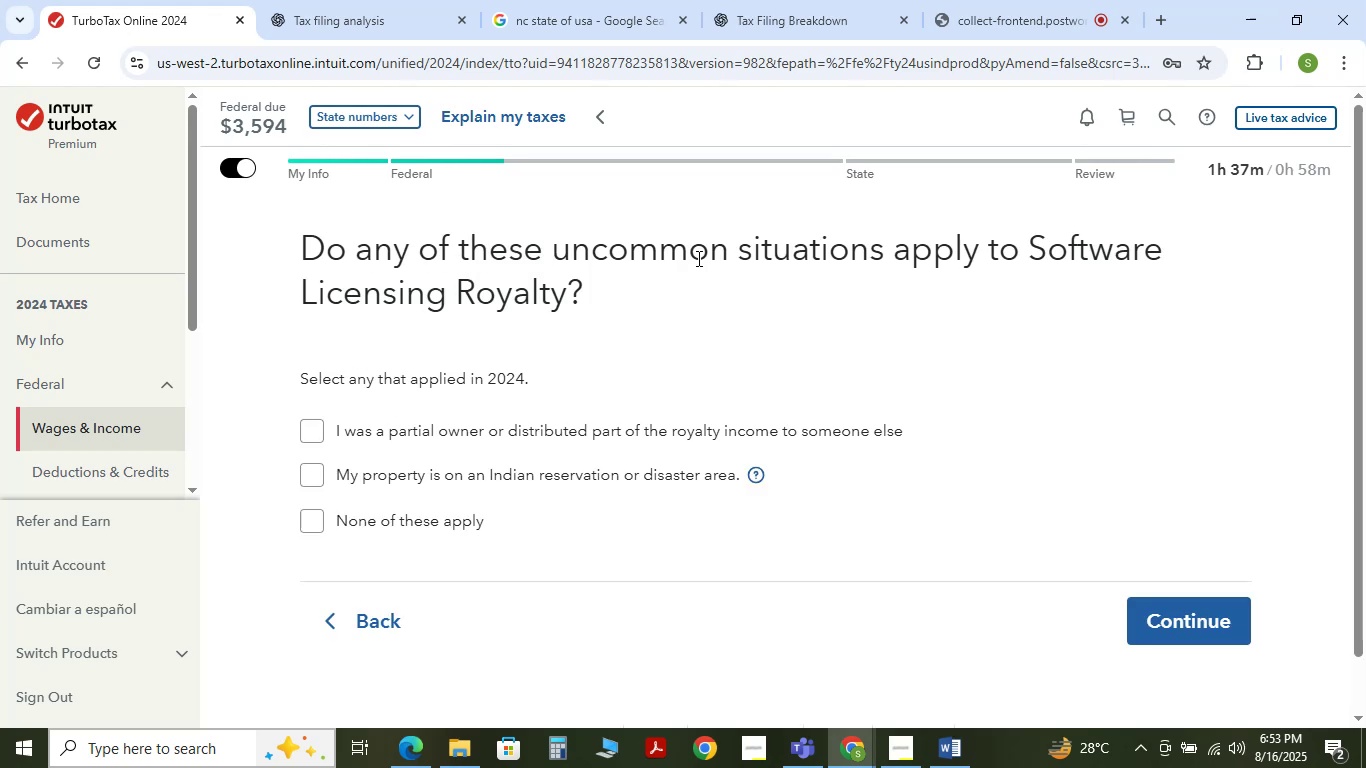 
left_click([309, 529])
 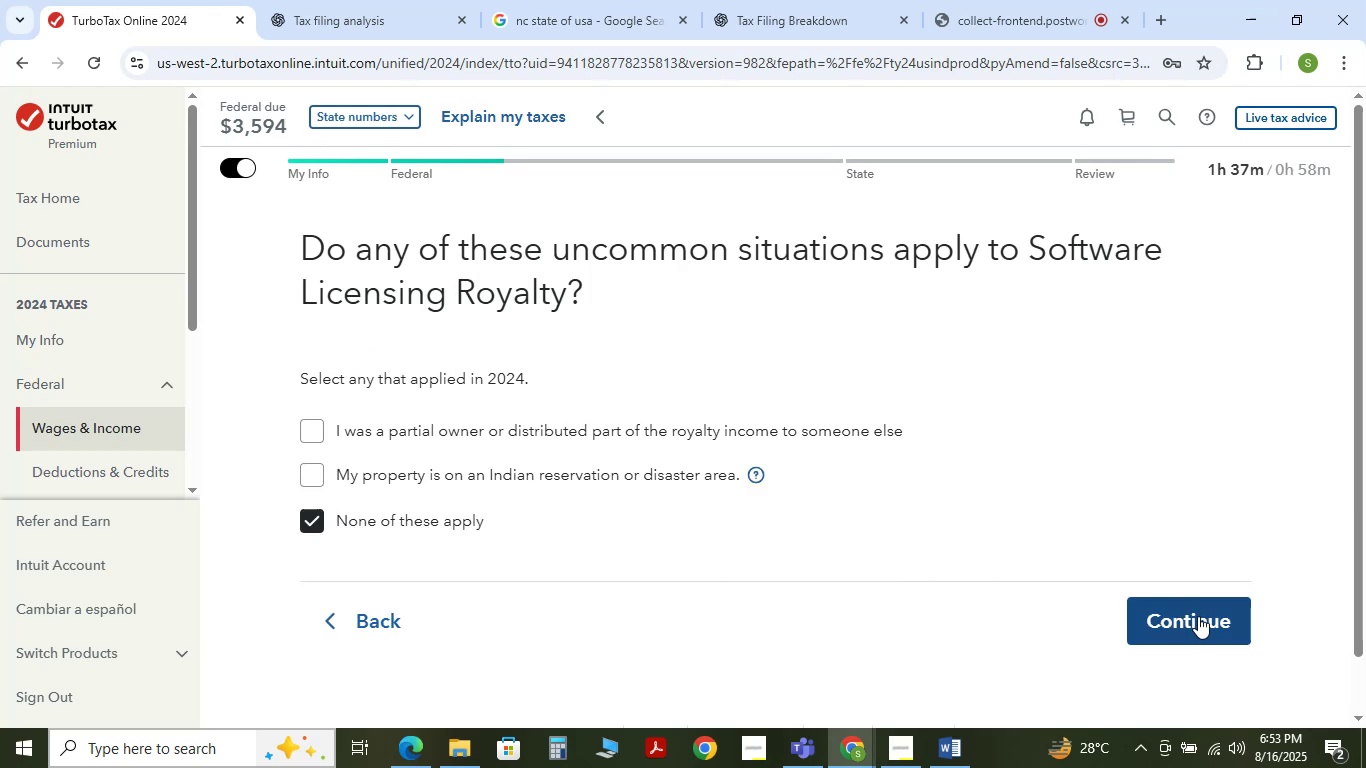 
left_click([1198, 616])
 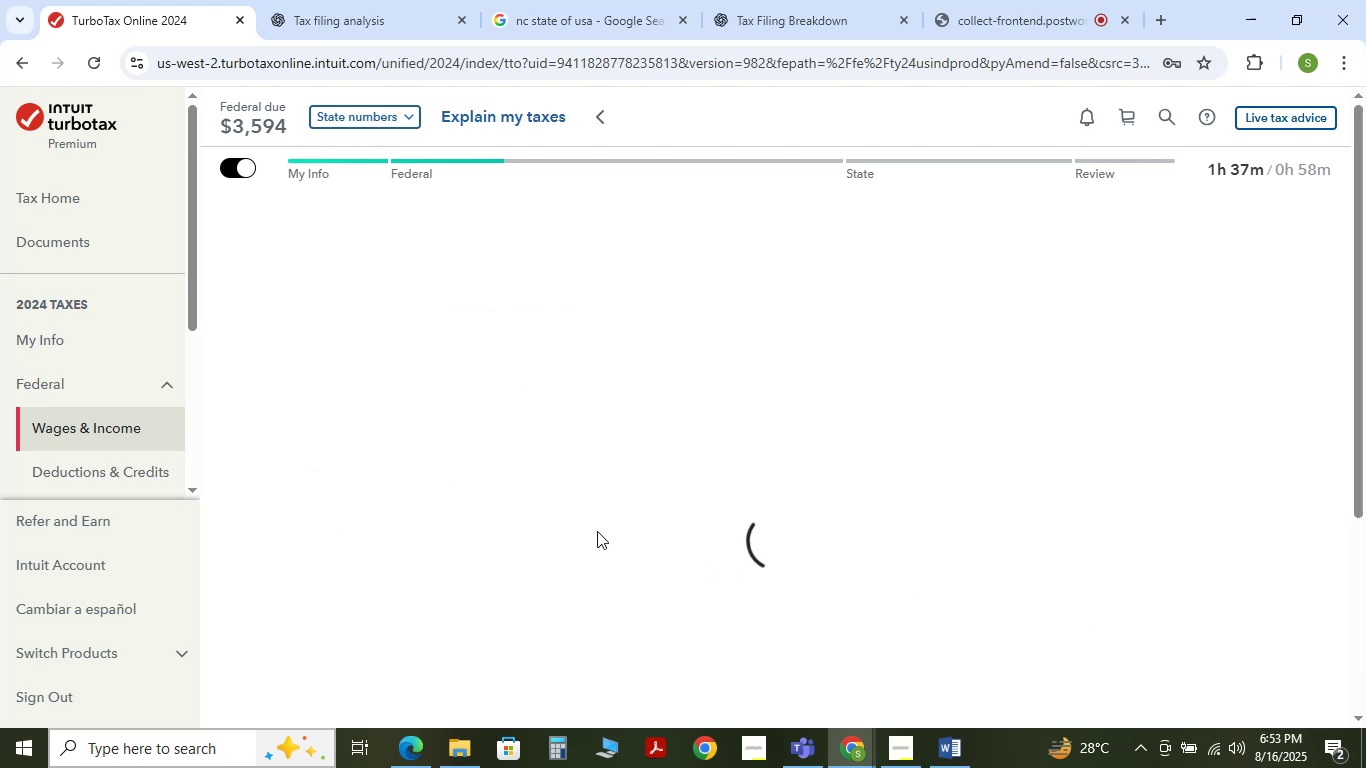 
mouse_move([560, 506])
 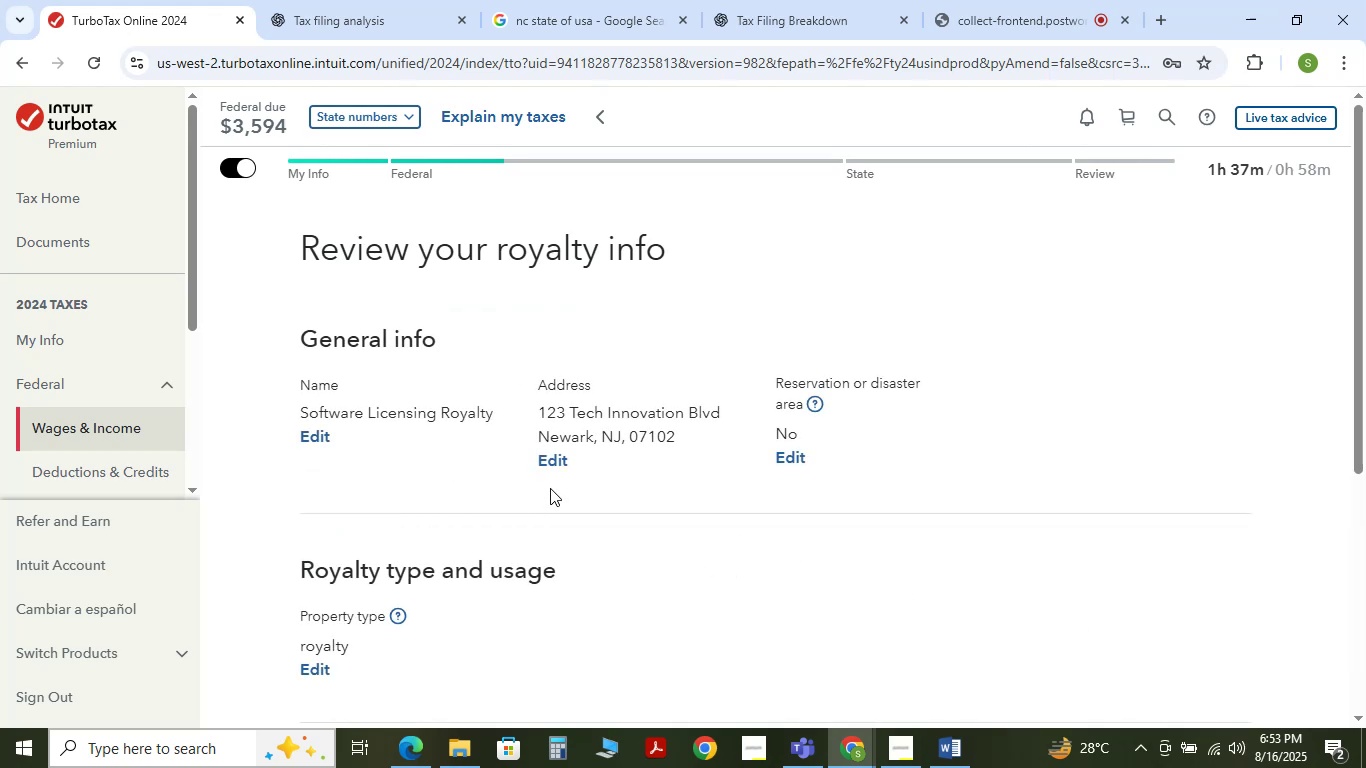 
scroll: coordinate [550, 488], scroll_direction: down, amount: 9.0
 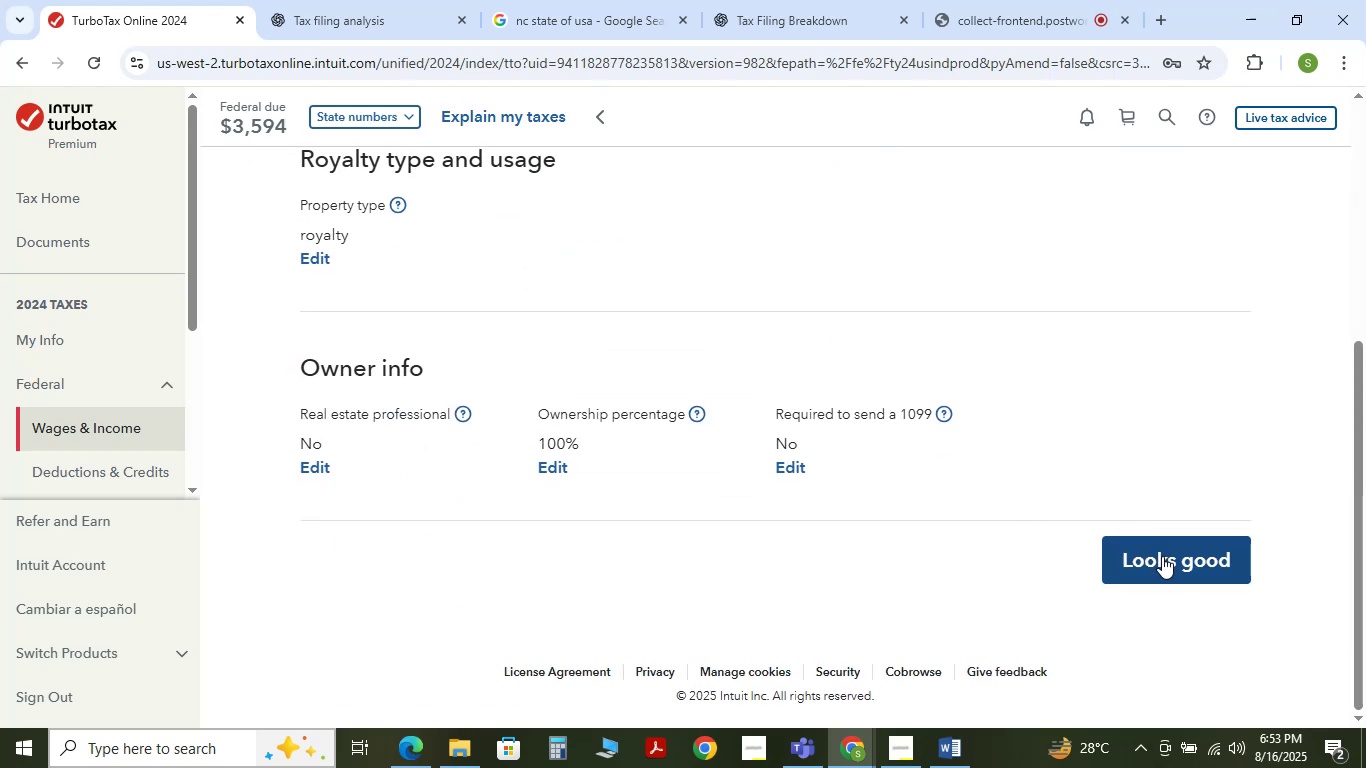 
left_click([1162, 556])
 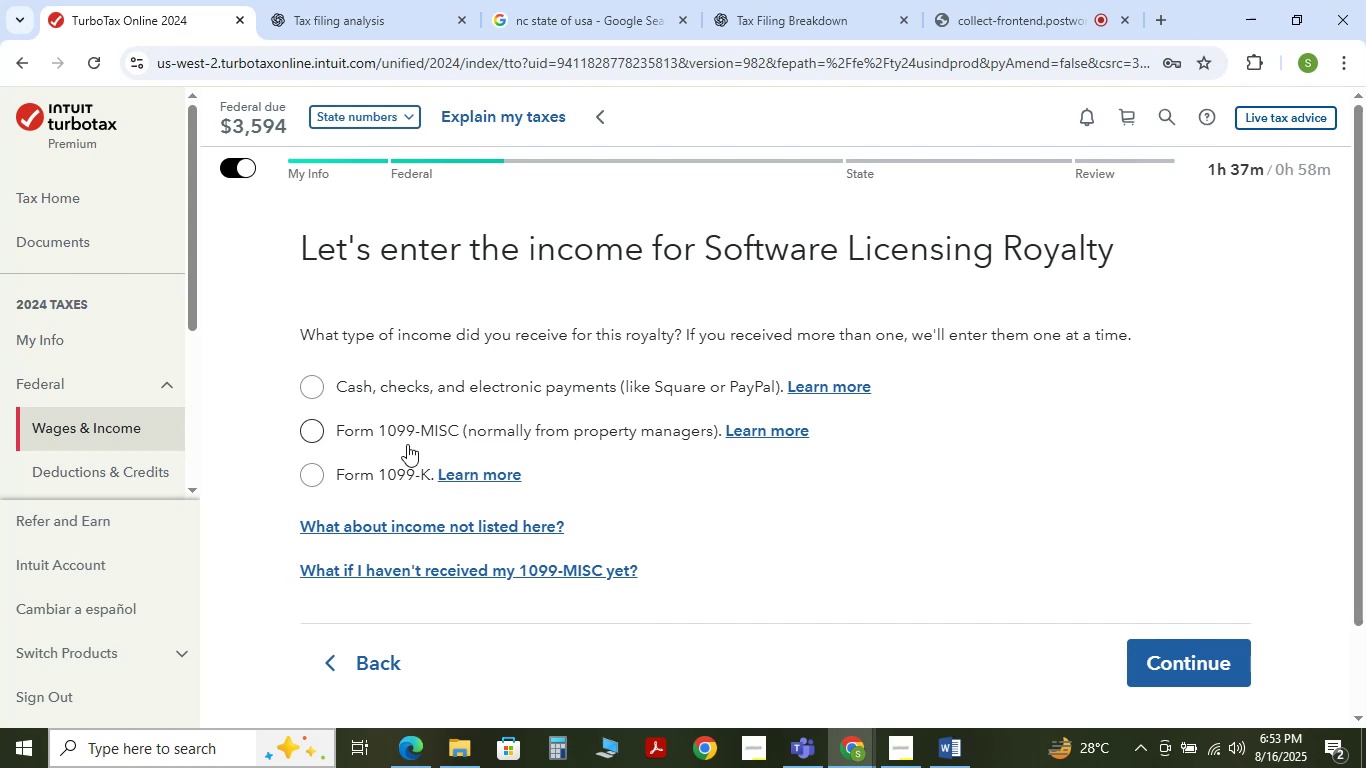 
wait(5.12)
 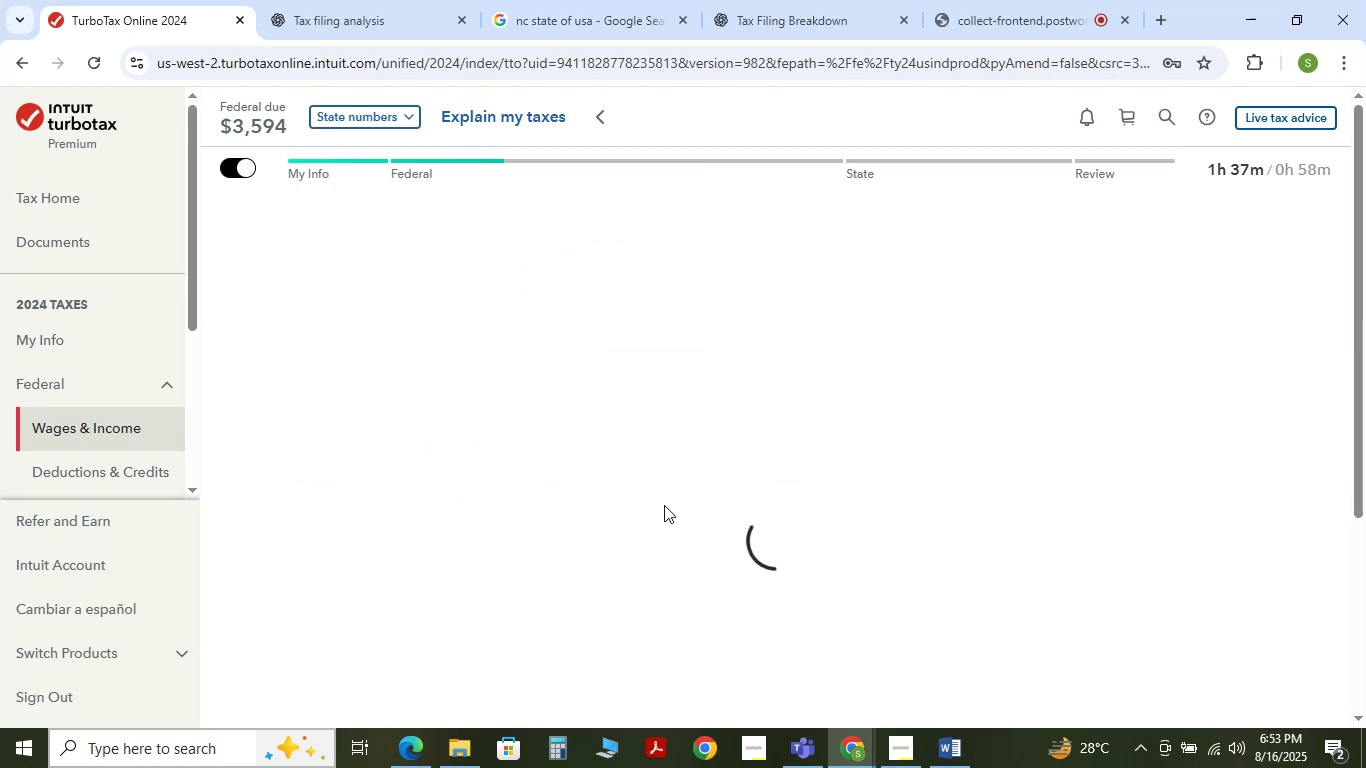 
left_click([310, 434])
 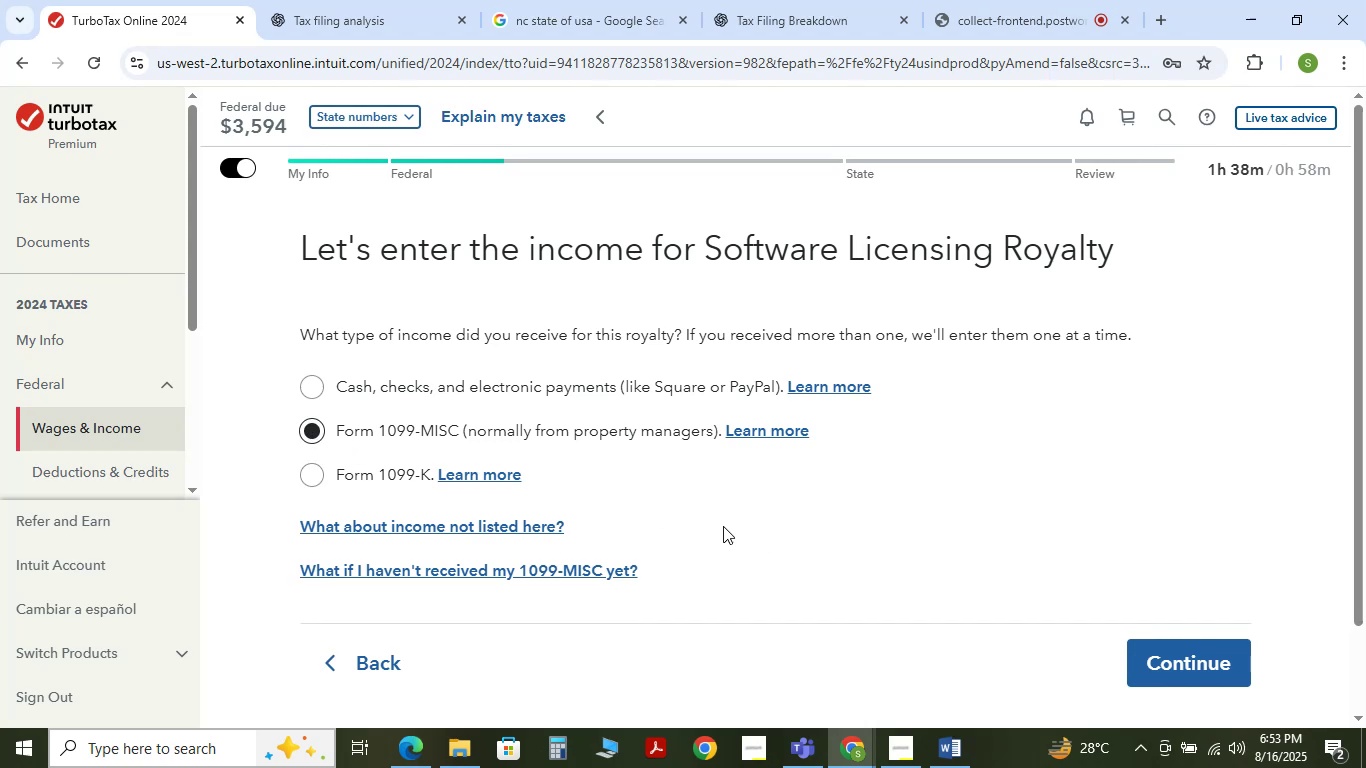 
wait(10.11)
 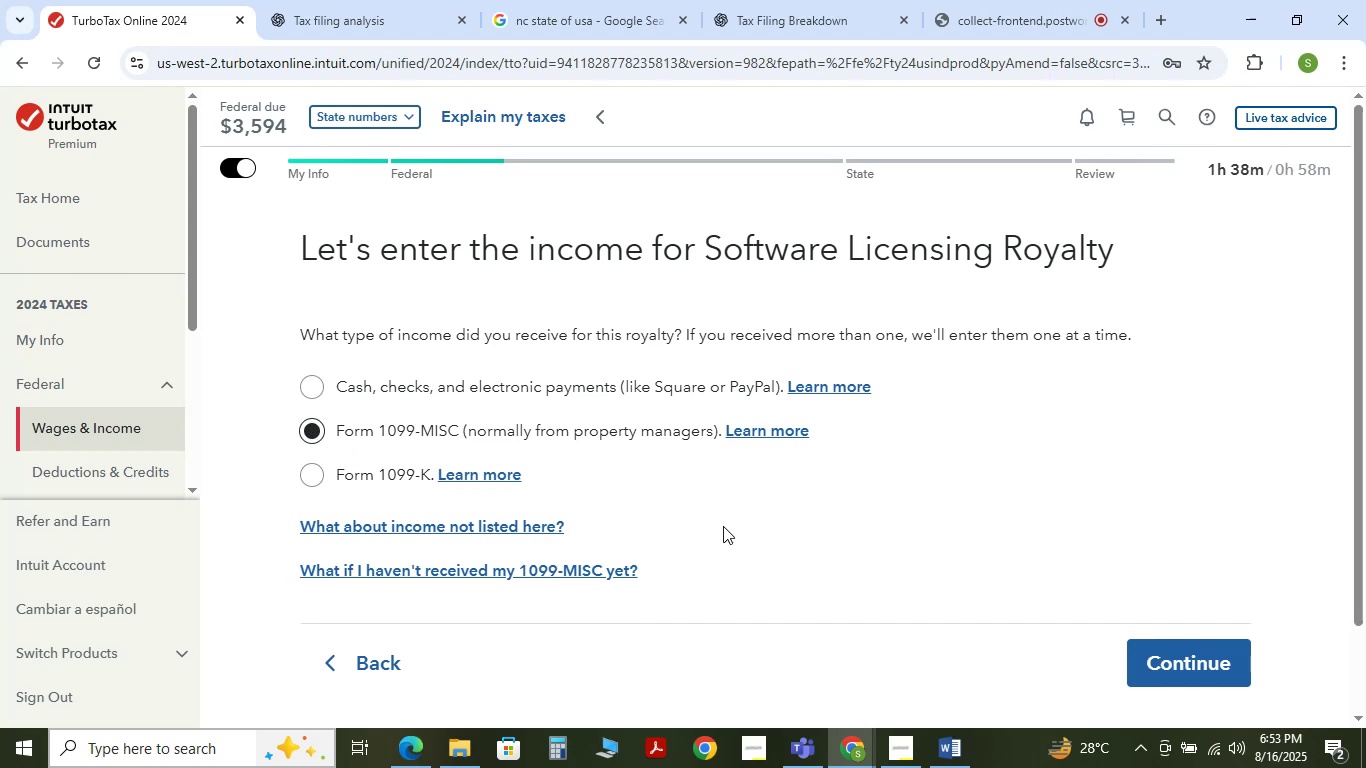 
left_click([974, 767])
 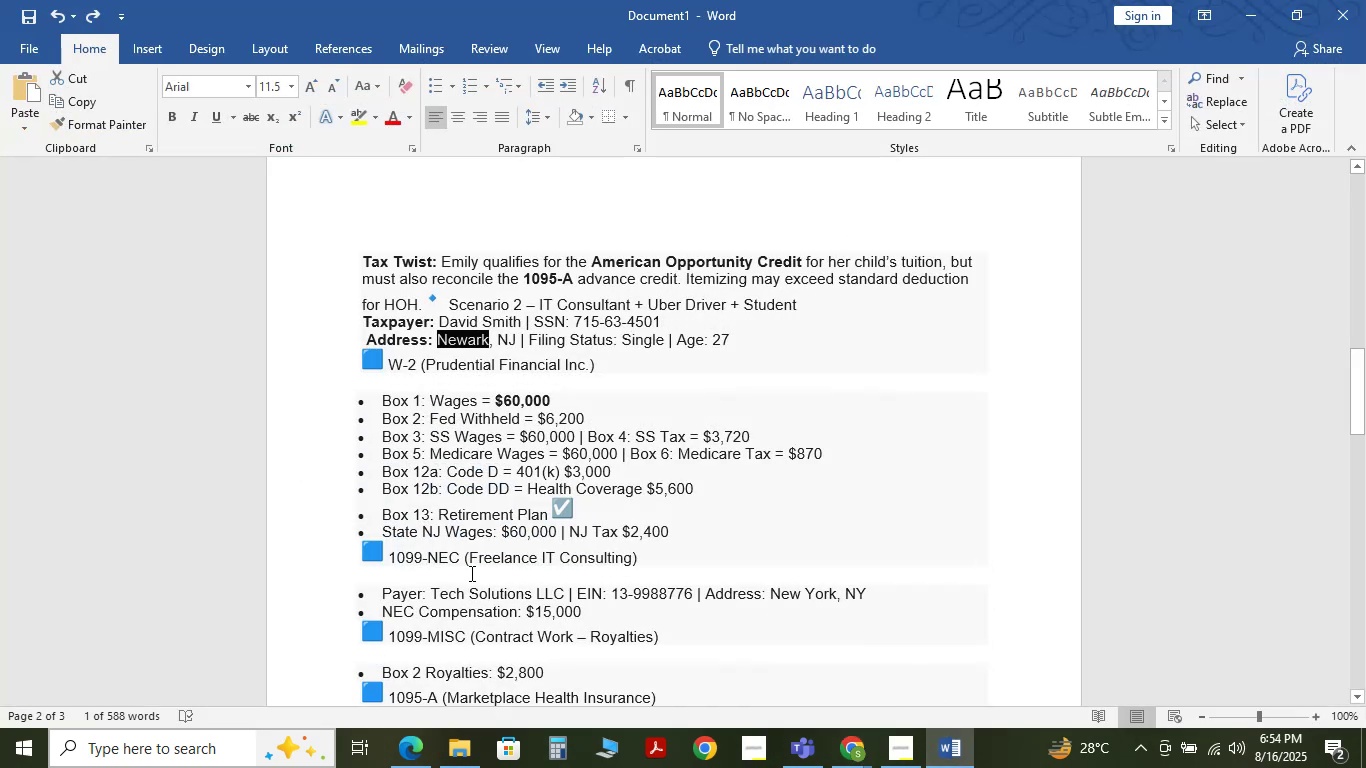 
scroll: coordinate [468, 573], scroll_direction: down, amount: 1.0
 